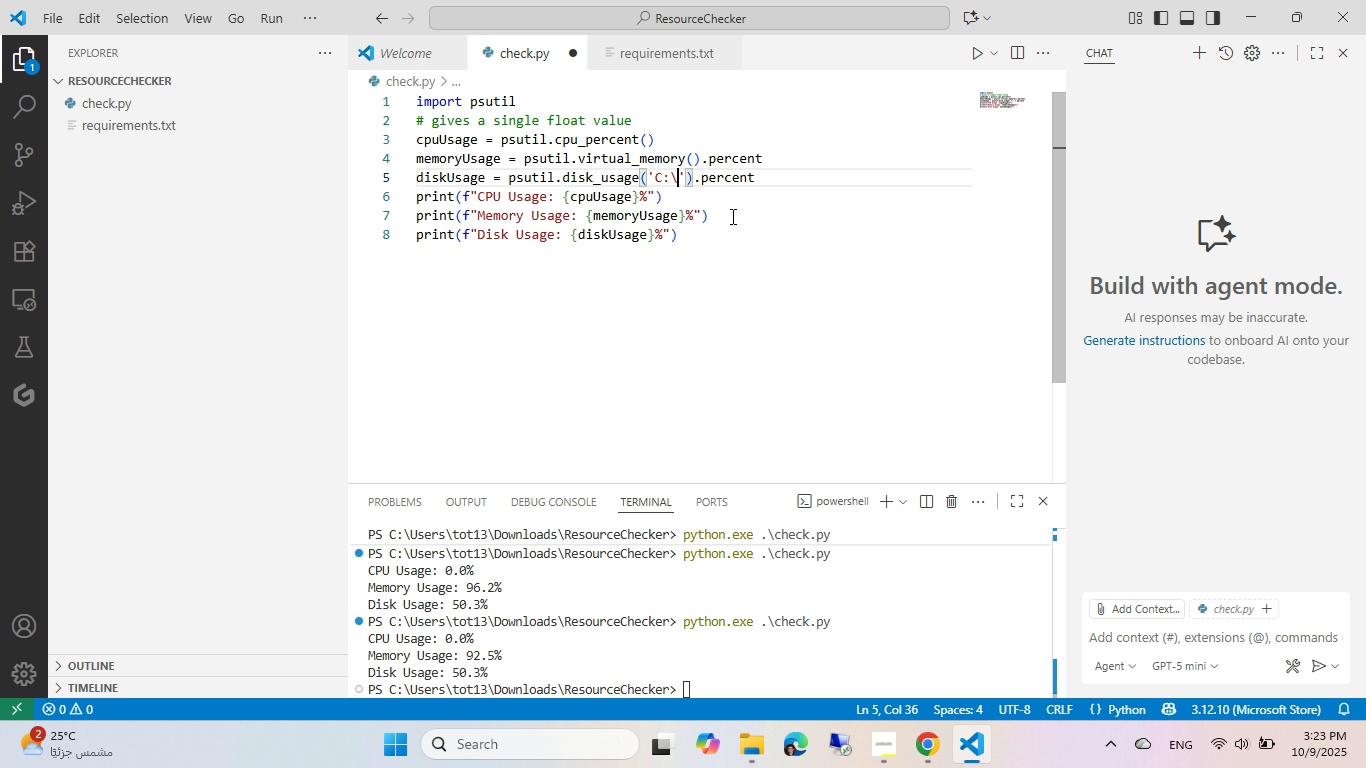 
key(Backspace)
 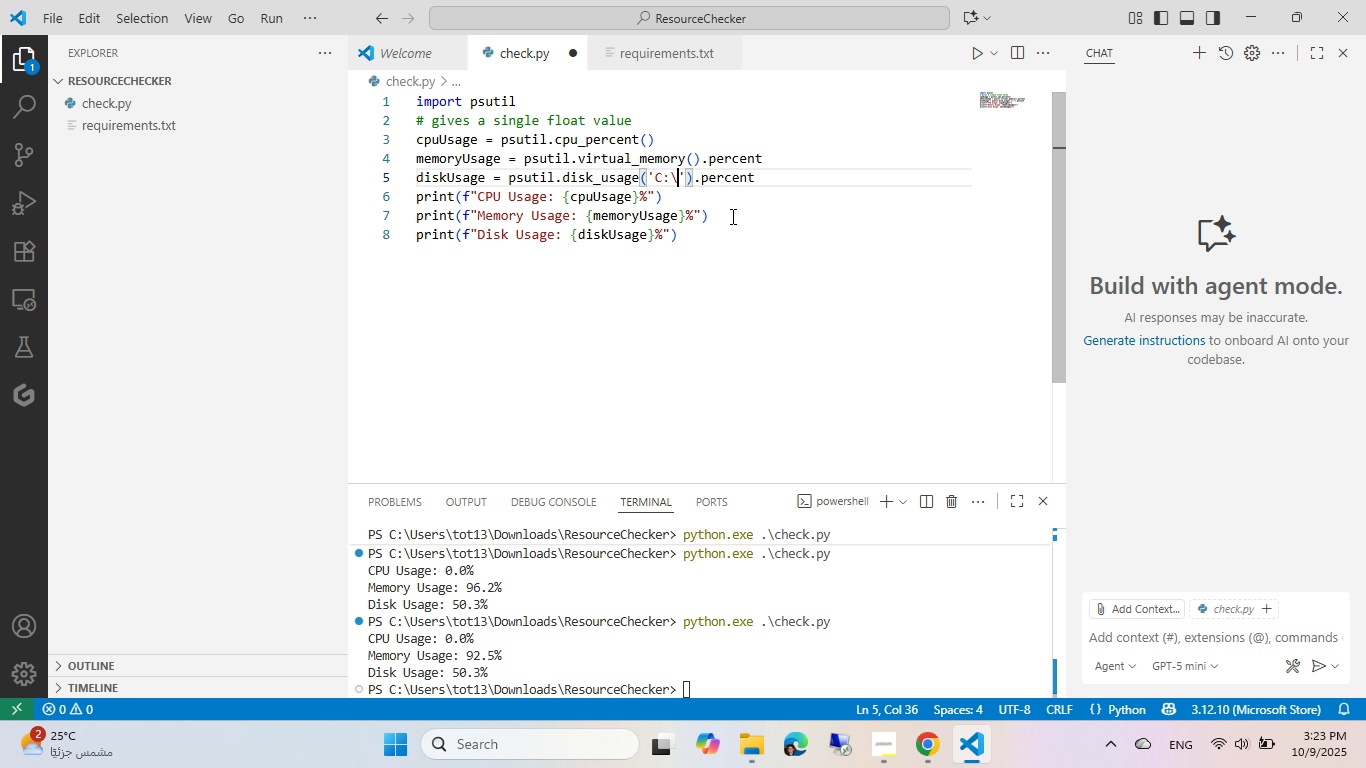 
key(Backspace)
 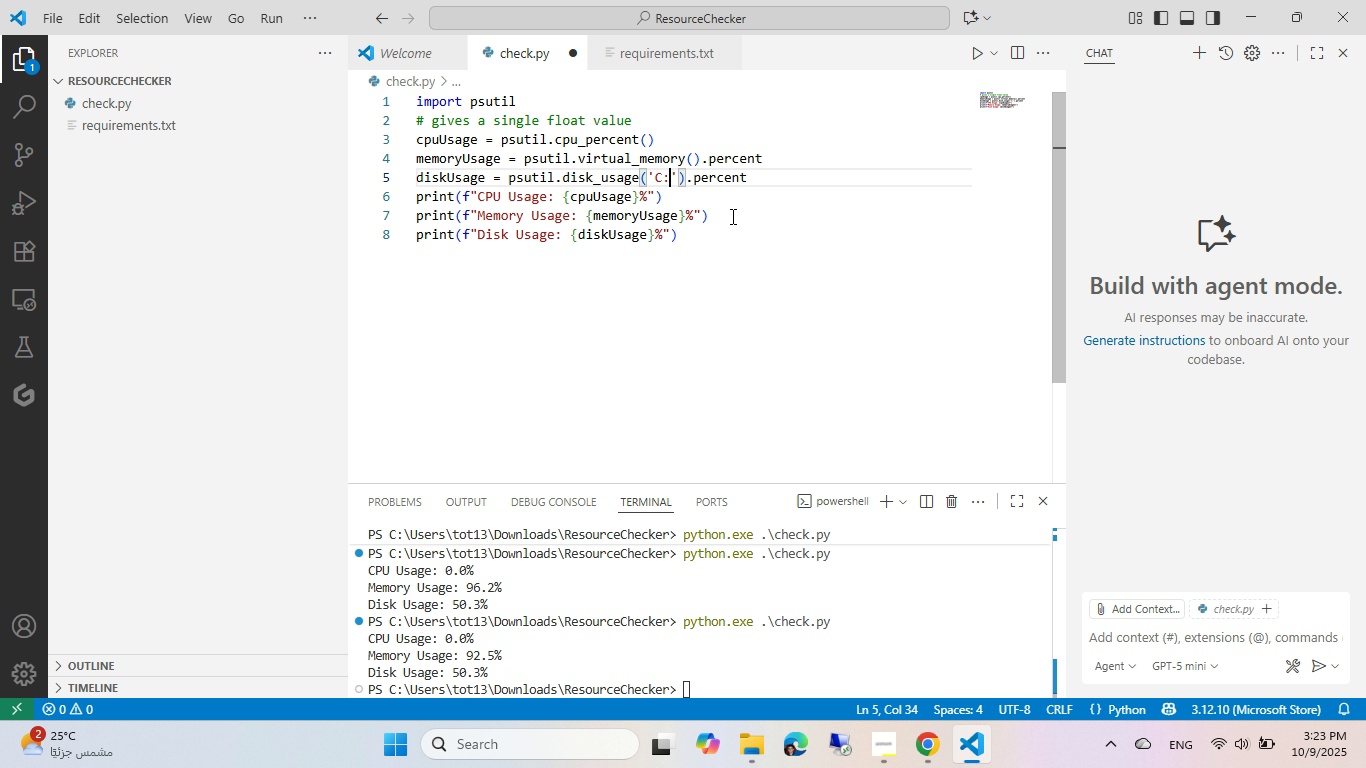 
key(Backspace)
 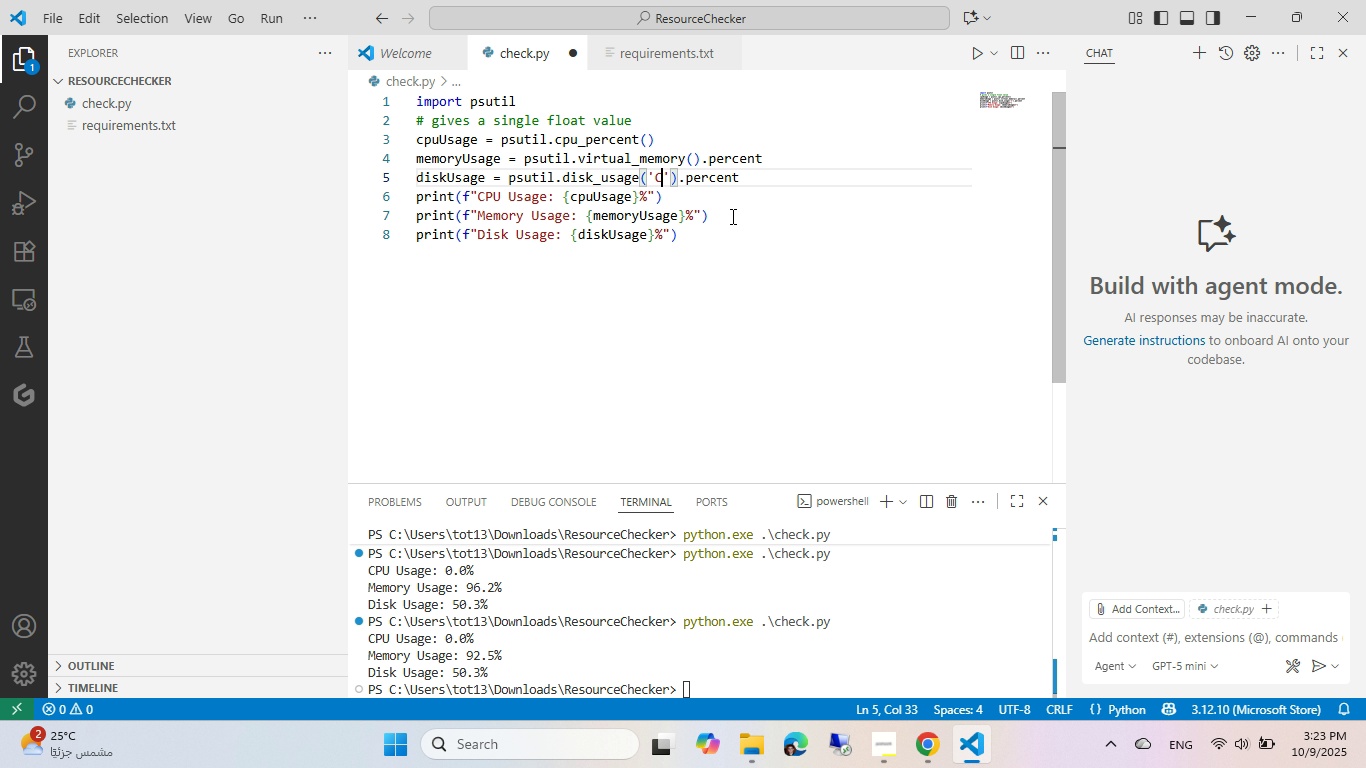 
key(Backspace)
 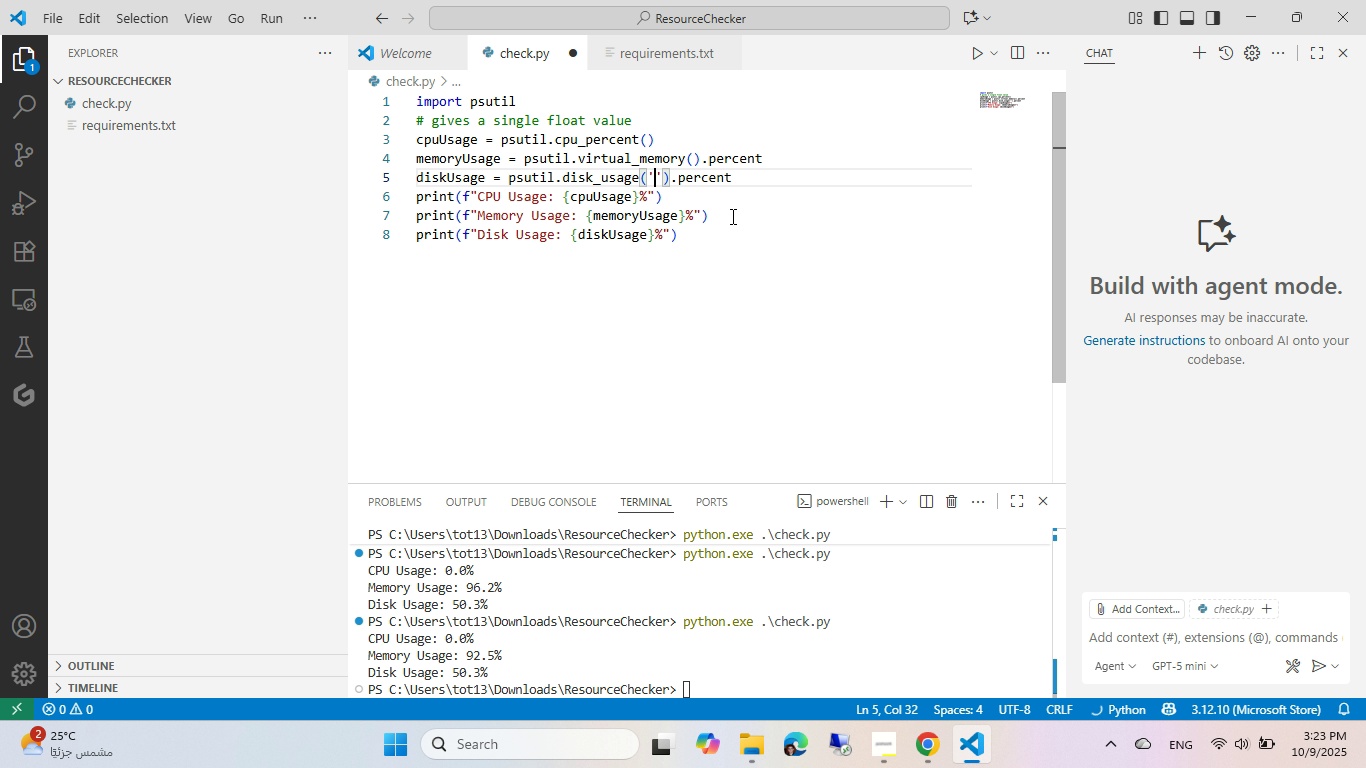 
key(Slash)
 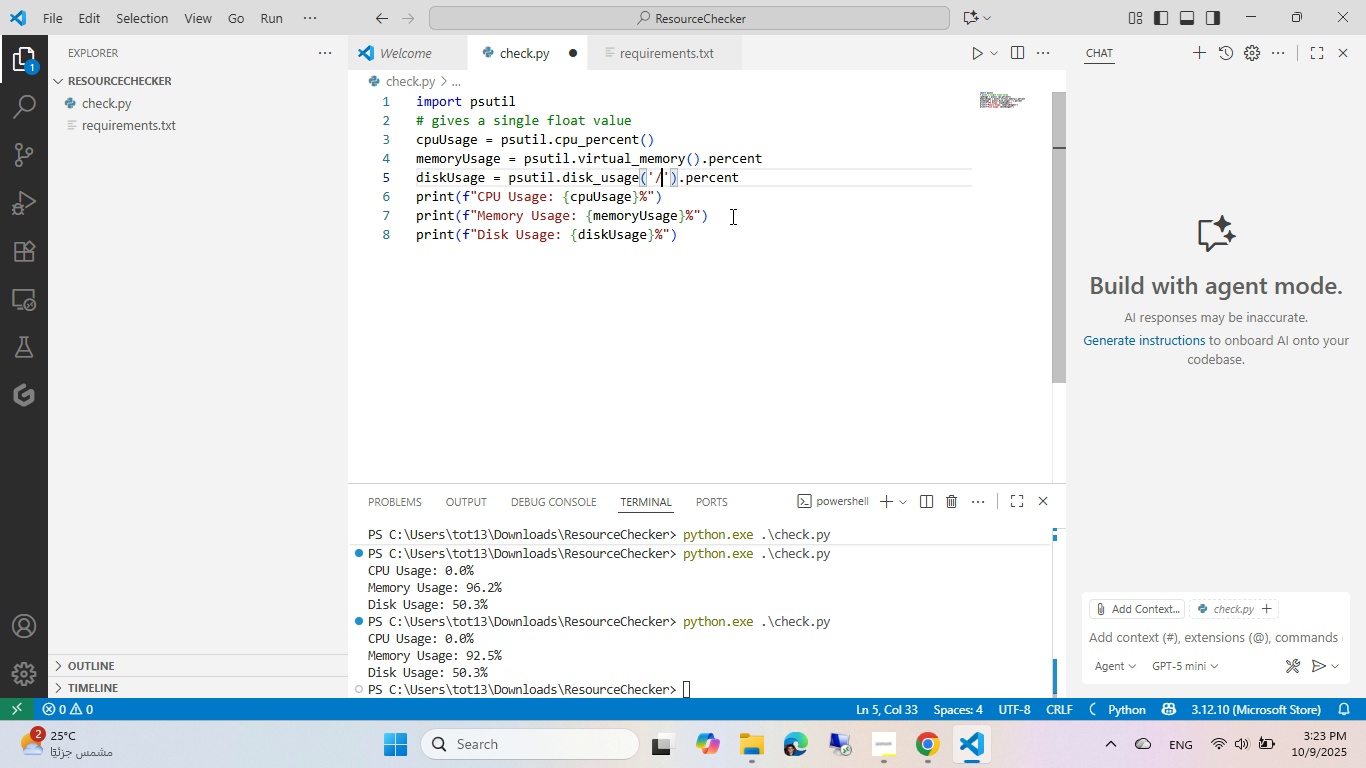 
key(Control+ControlLeft)
 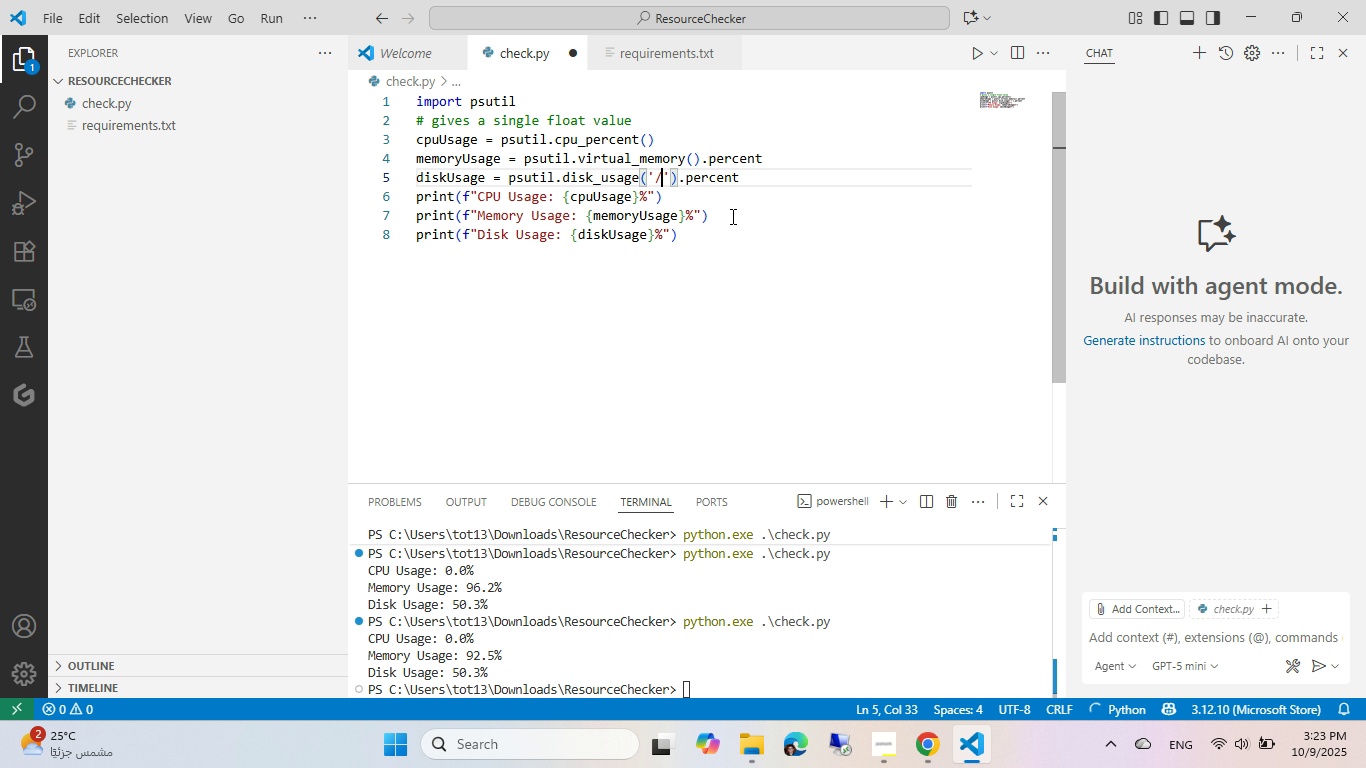 
key(Control+S)
 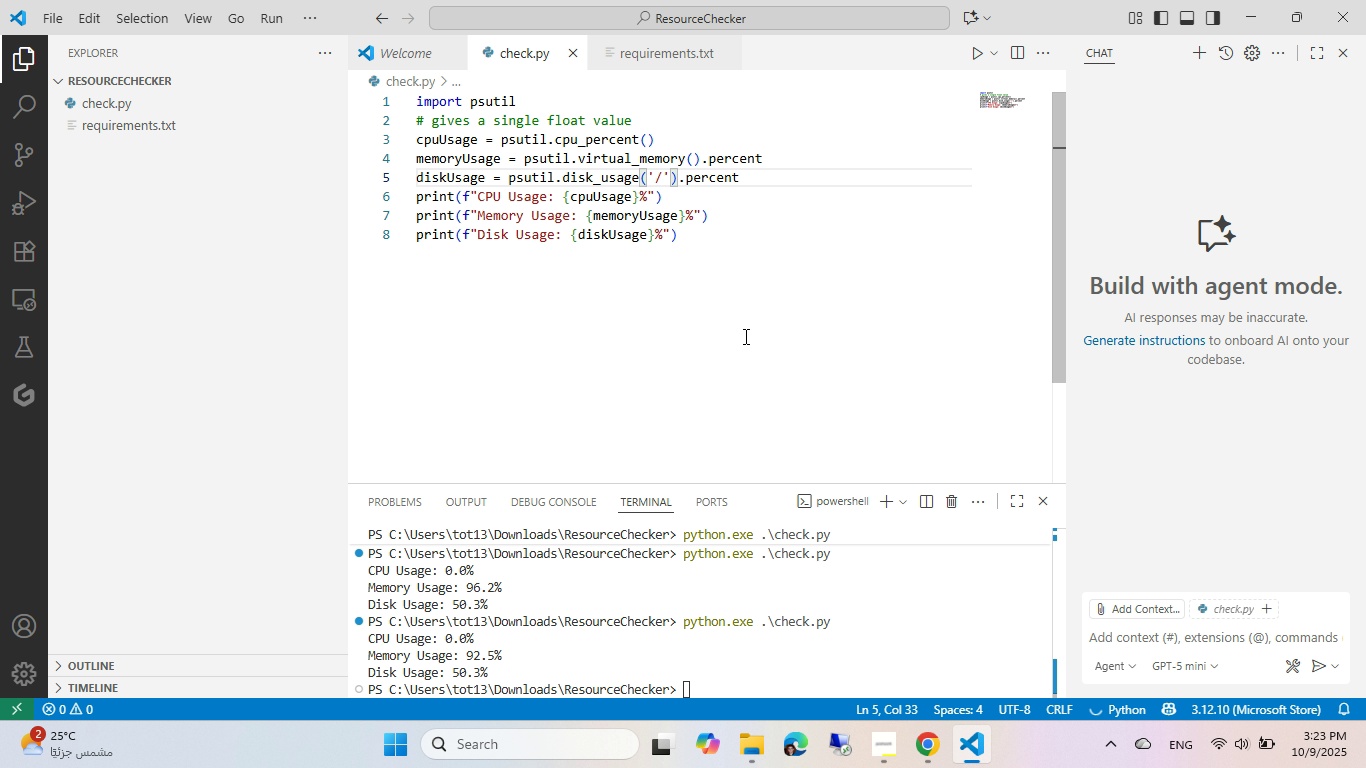 
left_click([744, 336])
 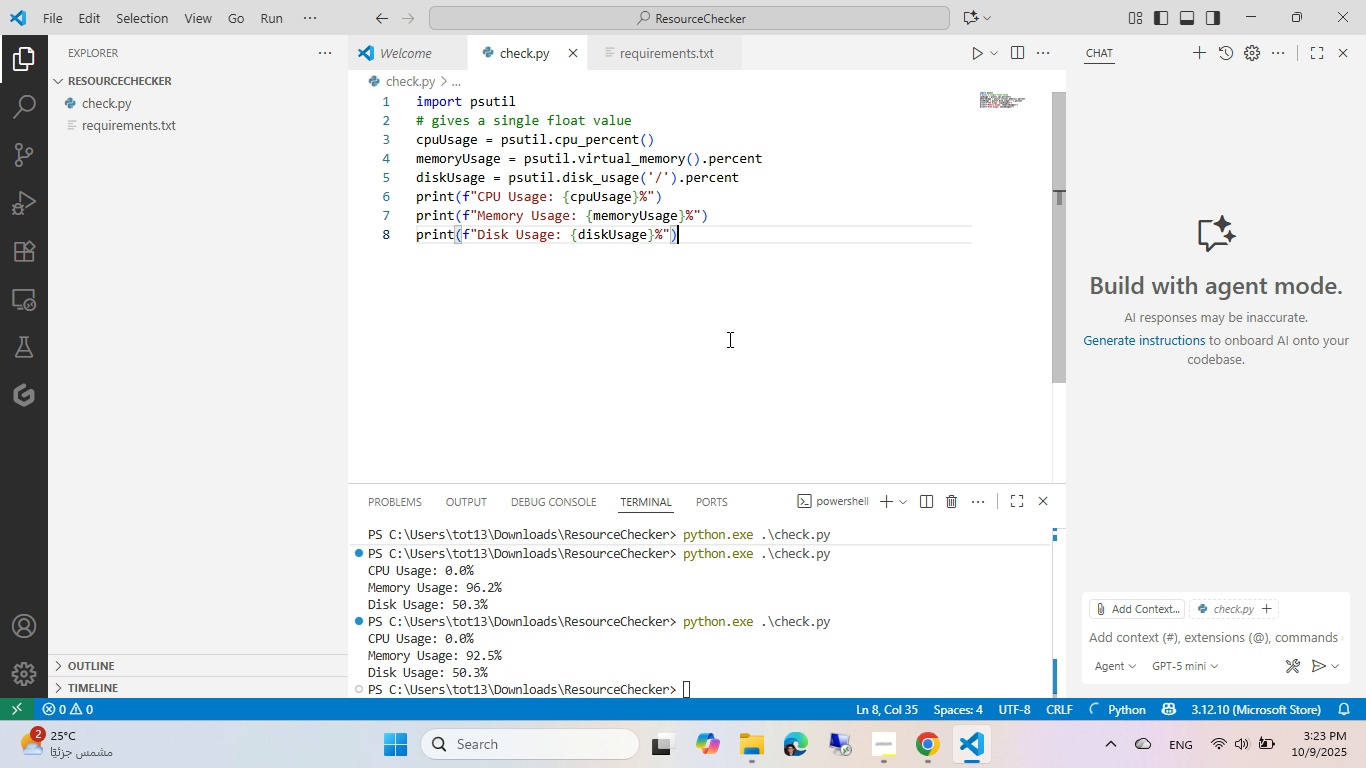 
left_click([740, 230])
 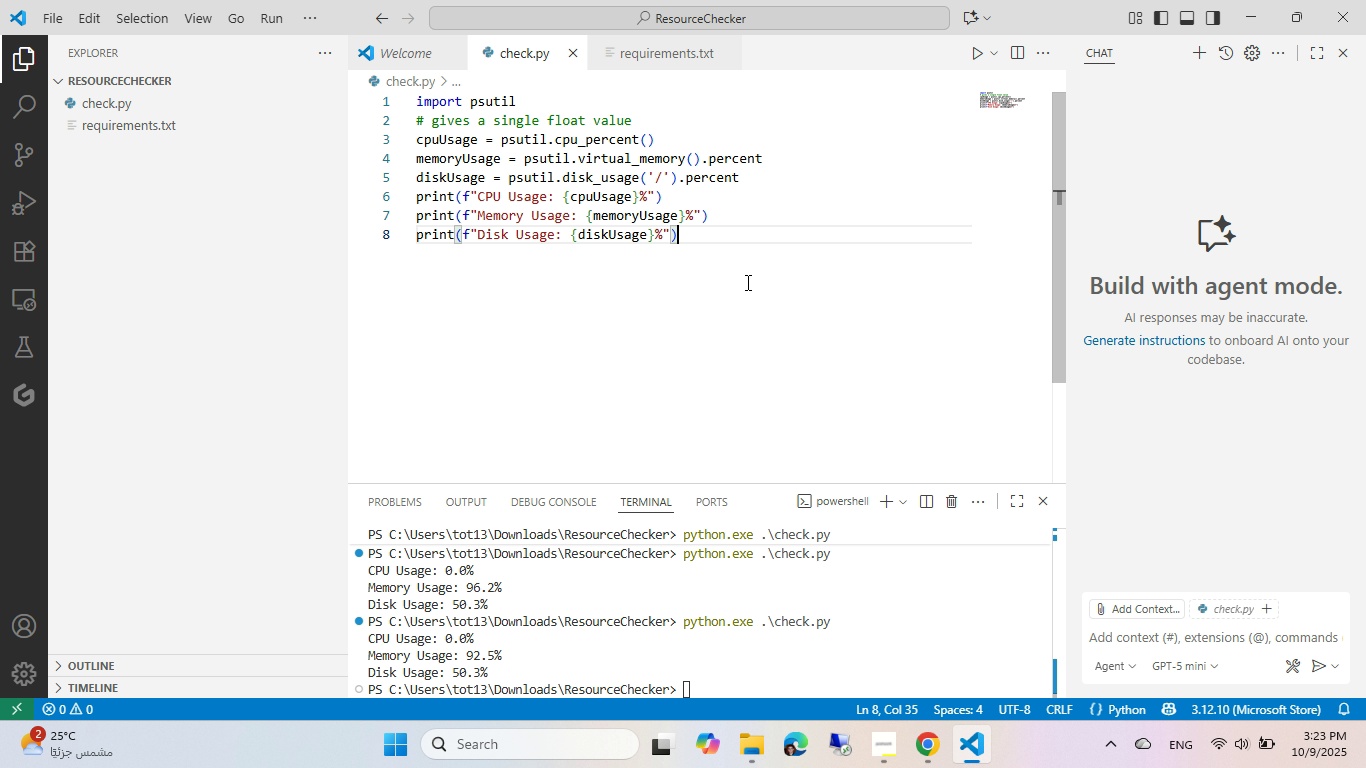 
left_click([698, 148])
 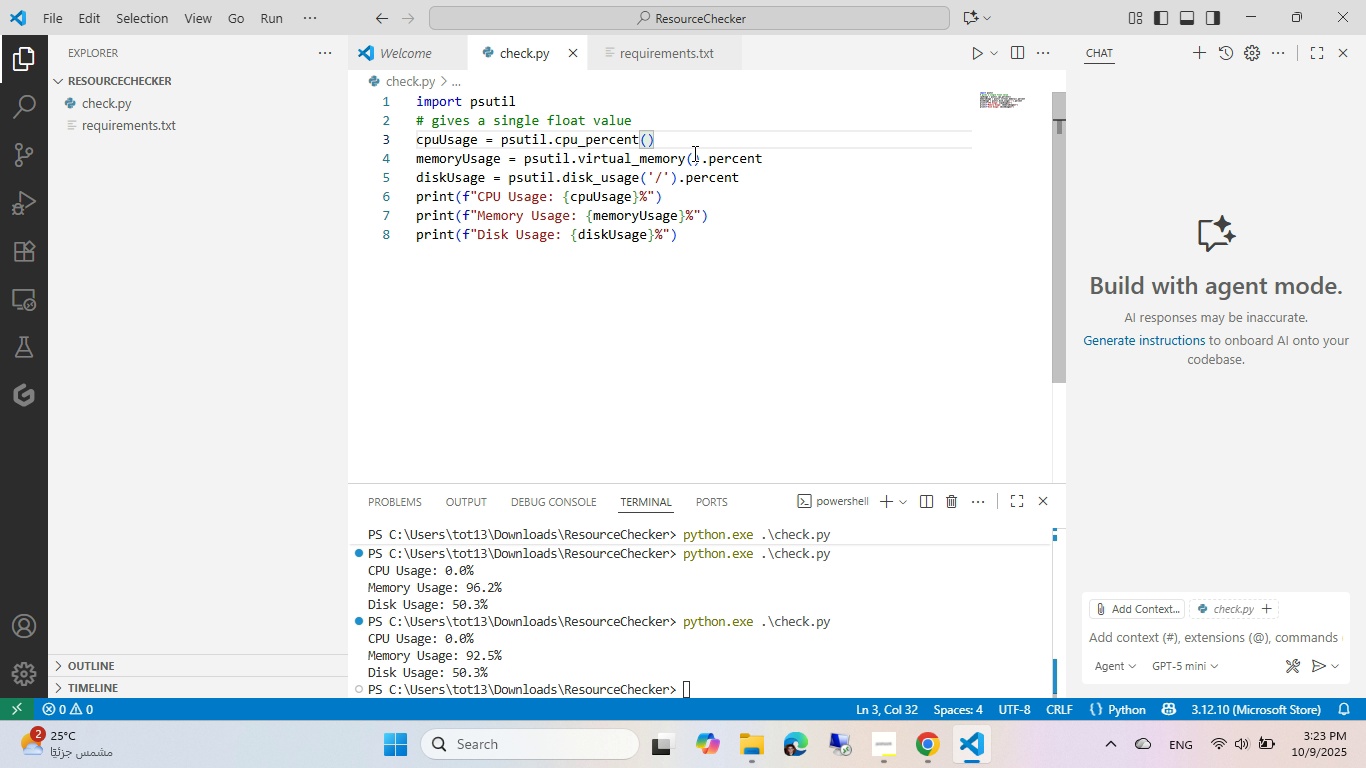 
key(Period)
 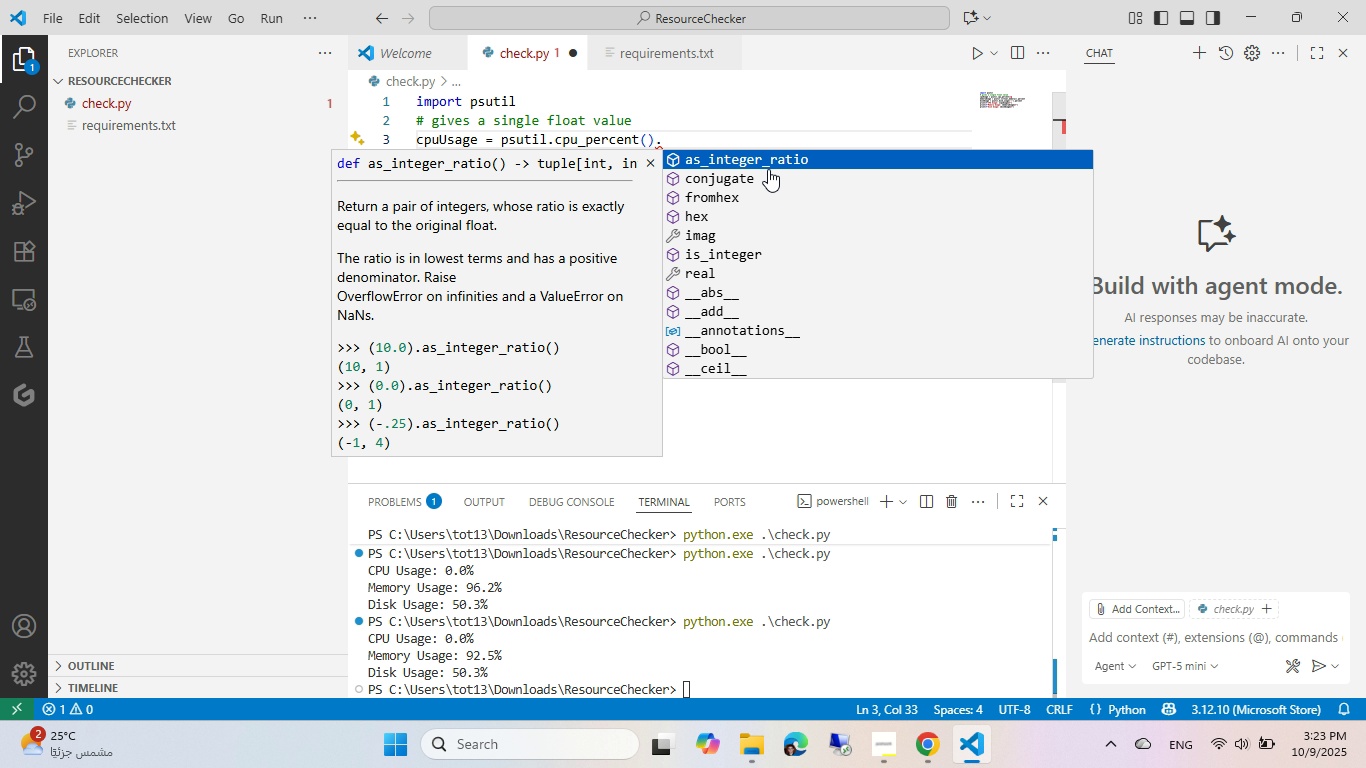 
scroll: coordinate [822, 119], scroll_direction: down, amount: 8.0
 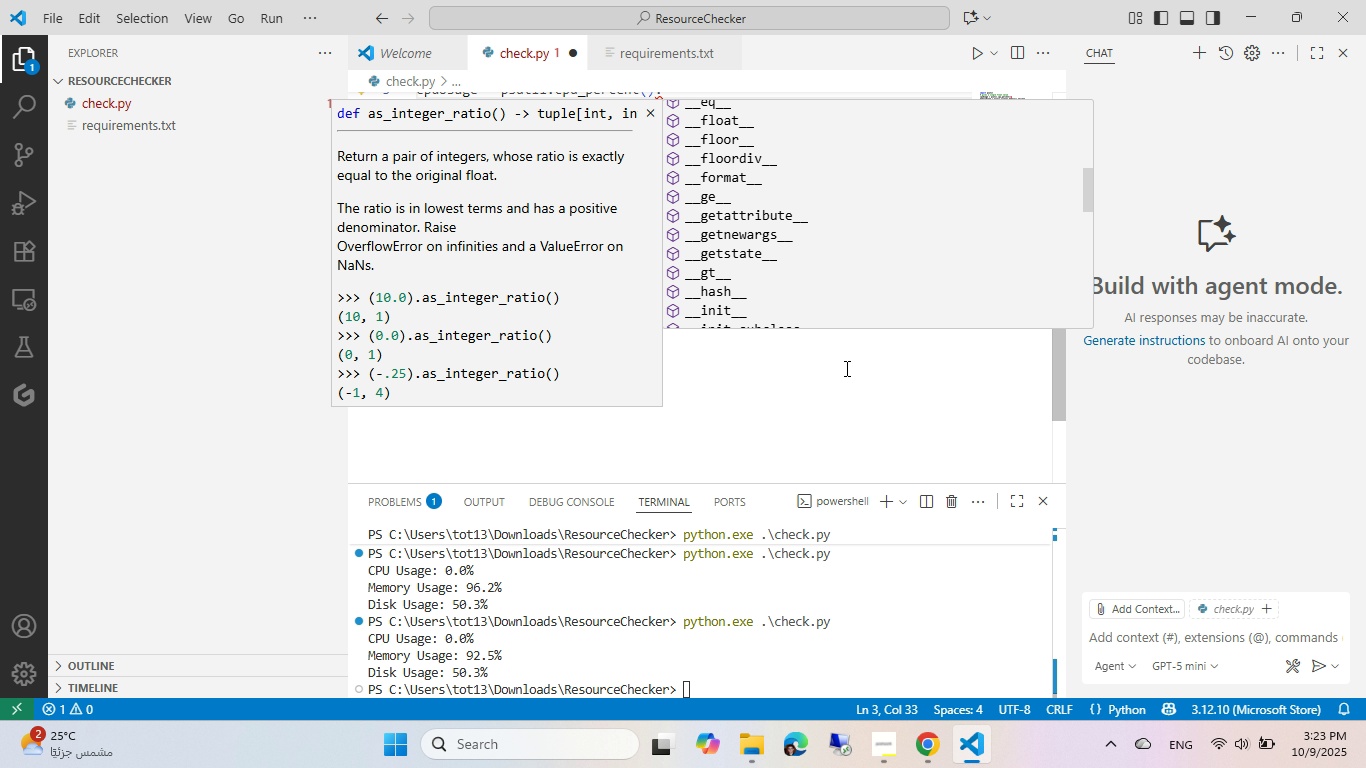 
left_click([845, 368])
 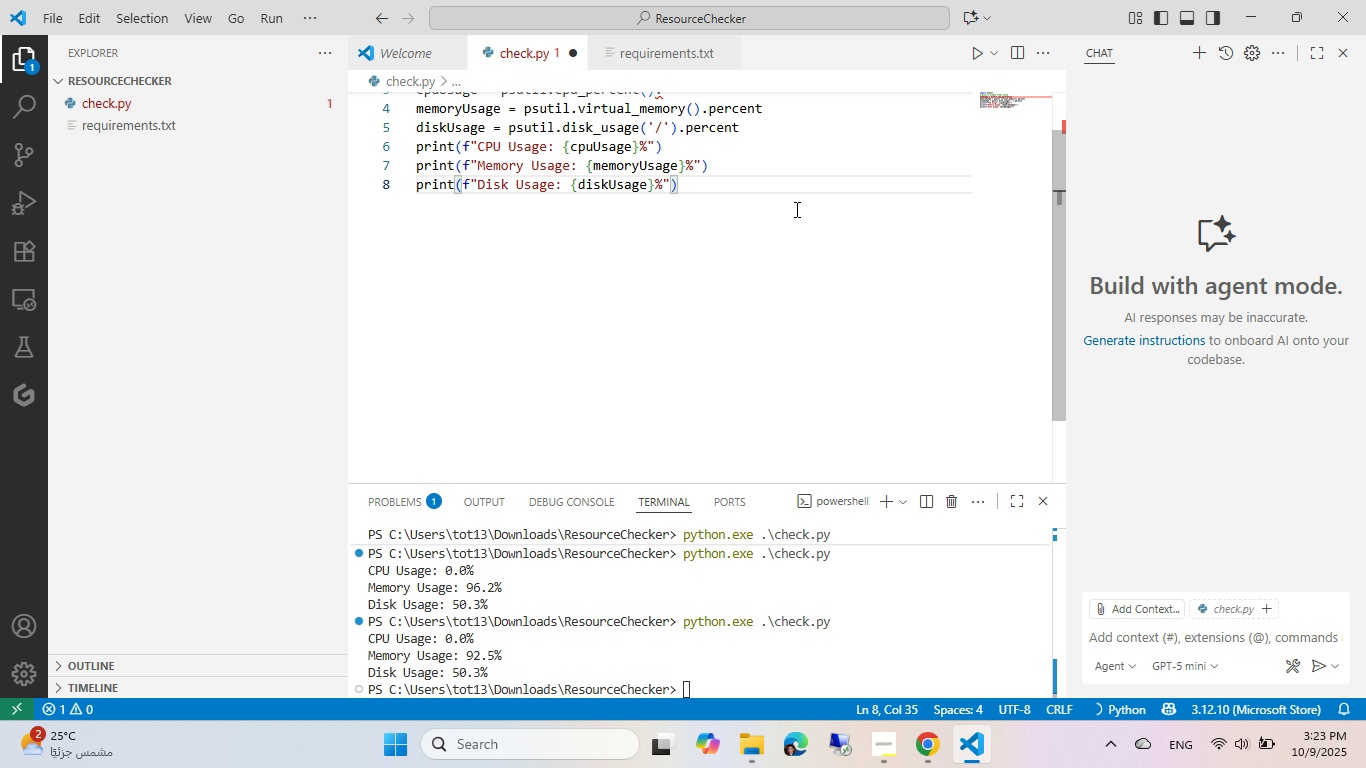 
scroll: coordinate [795, 208], scroll_direction: up, amount: 3.0
 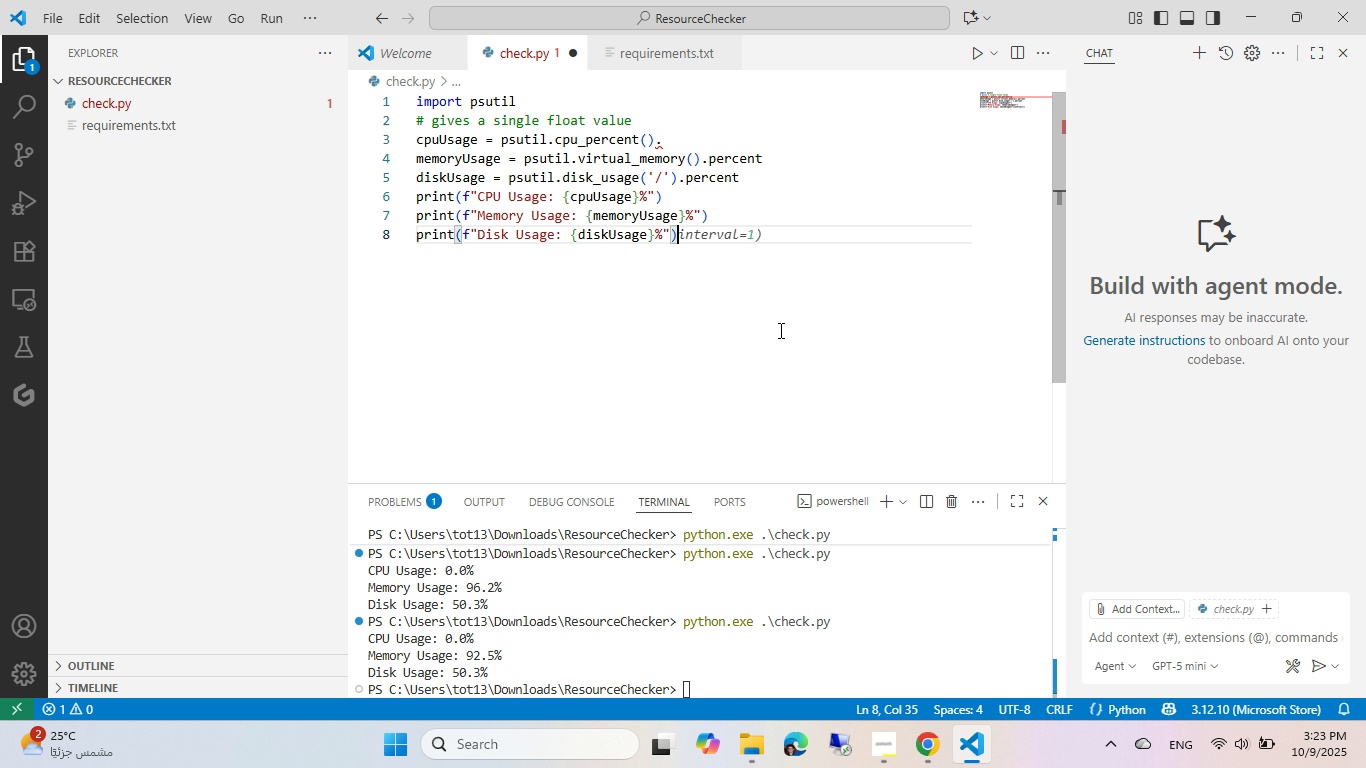 
key(Control+ControlLeft)
 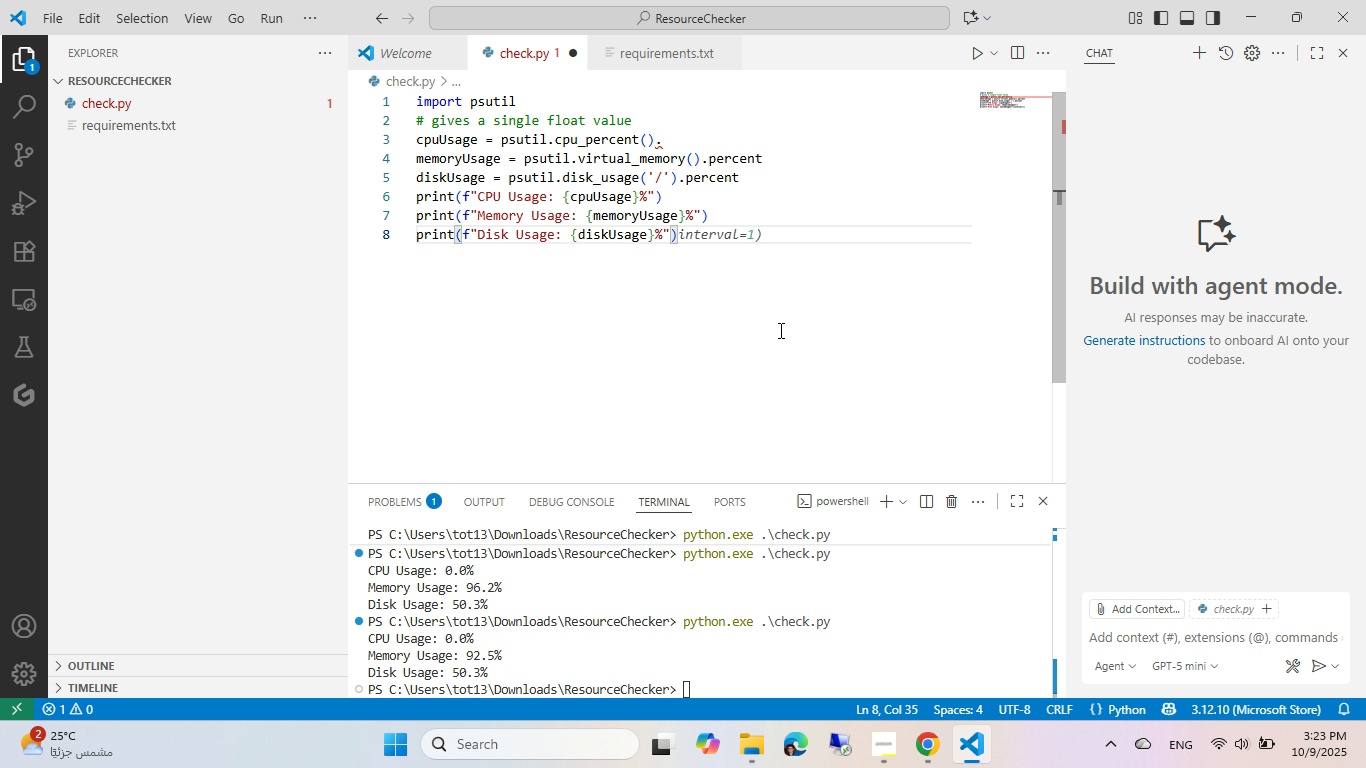 
key(Control+Z)
 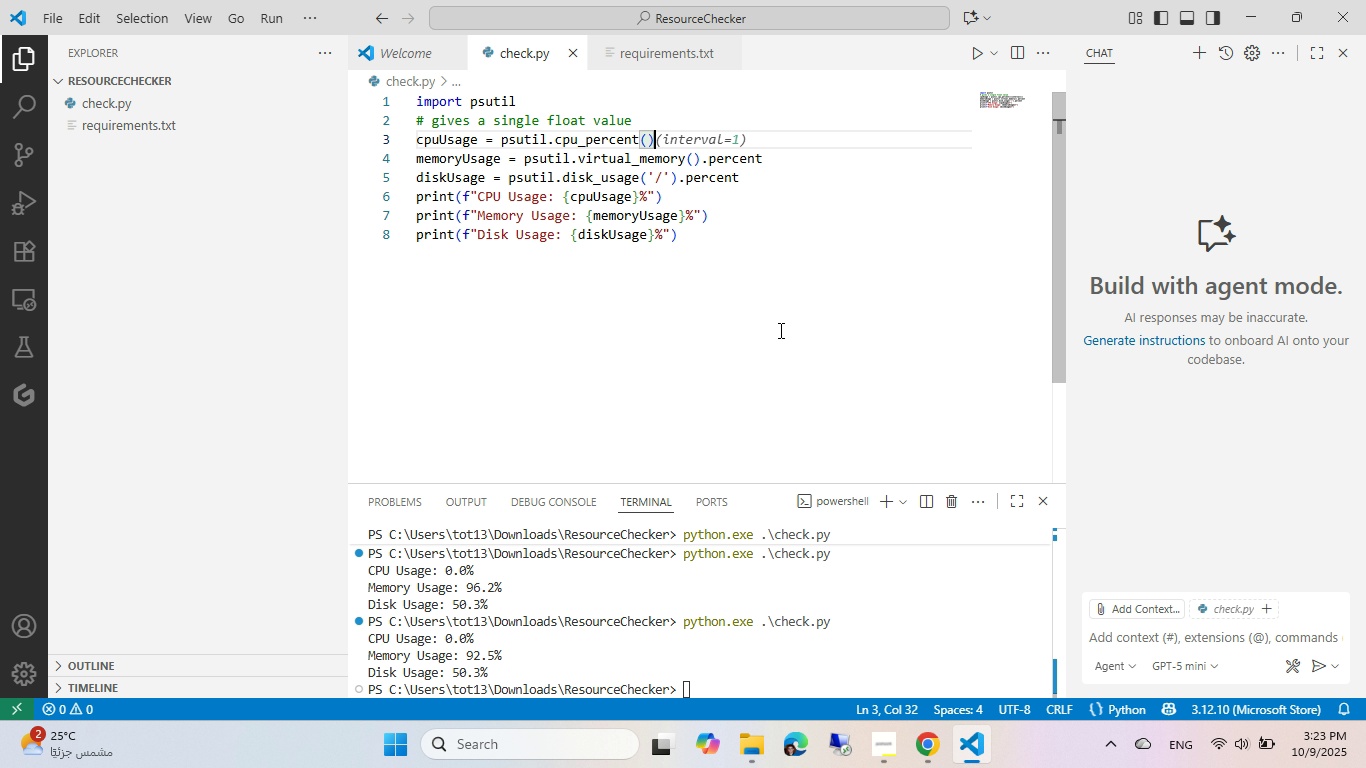 
left_click([779, 330])
 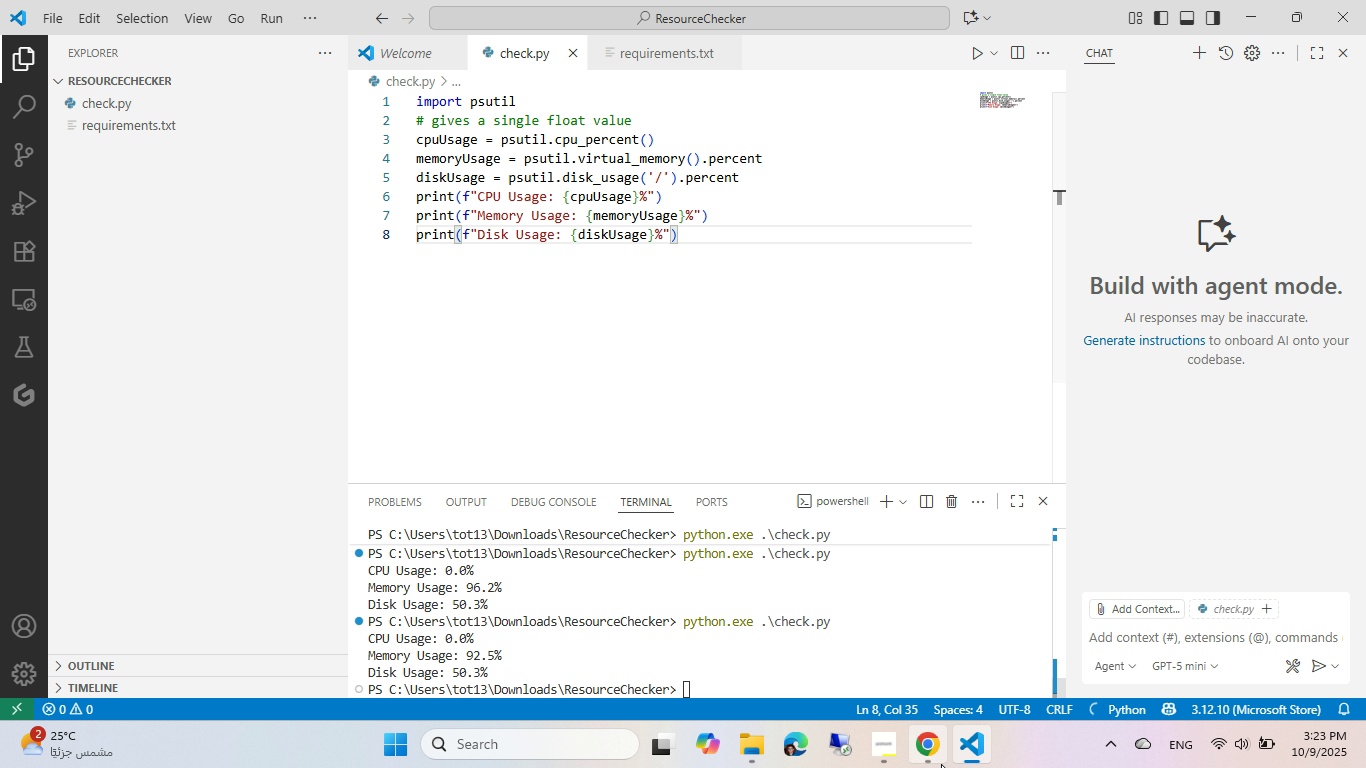 
left_click([936, 761])
 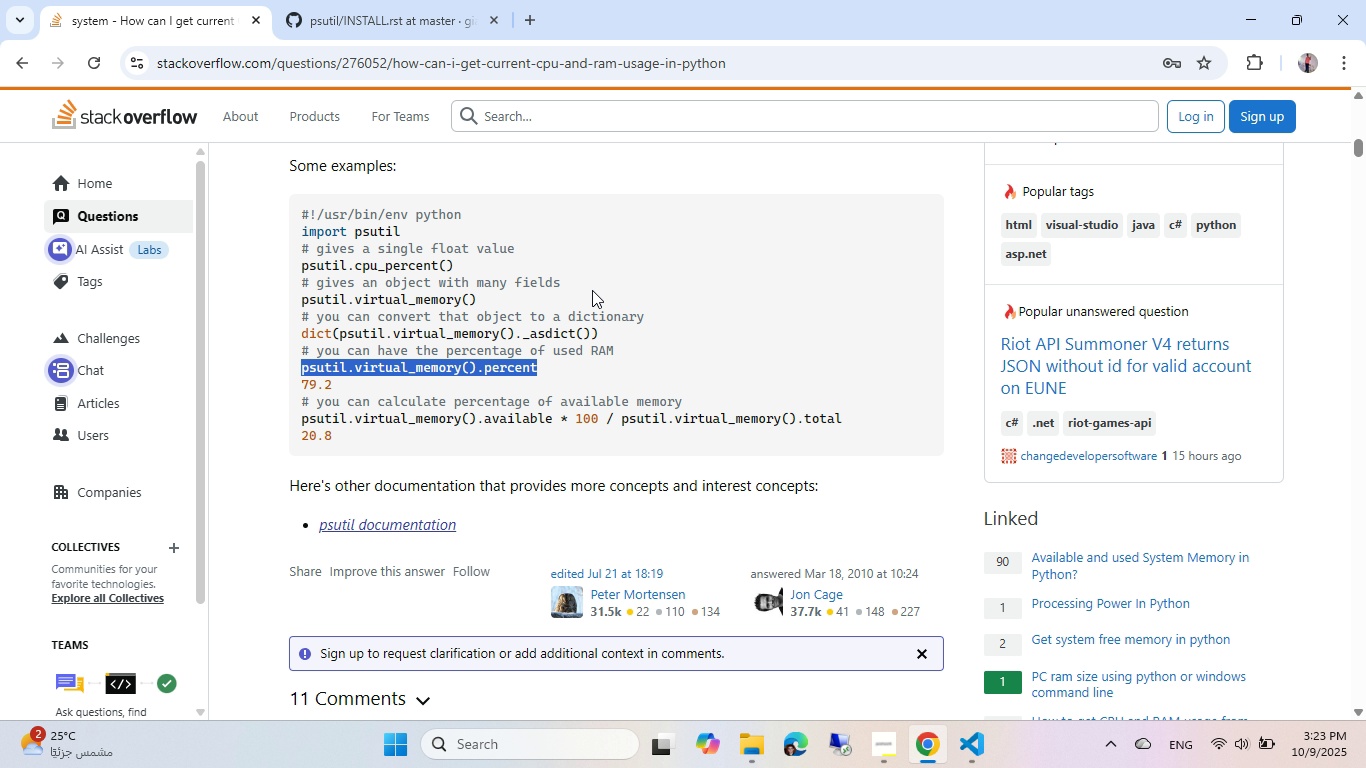 
wait(9.6)
 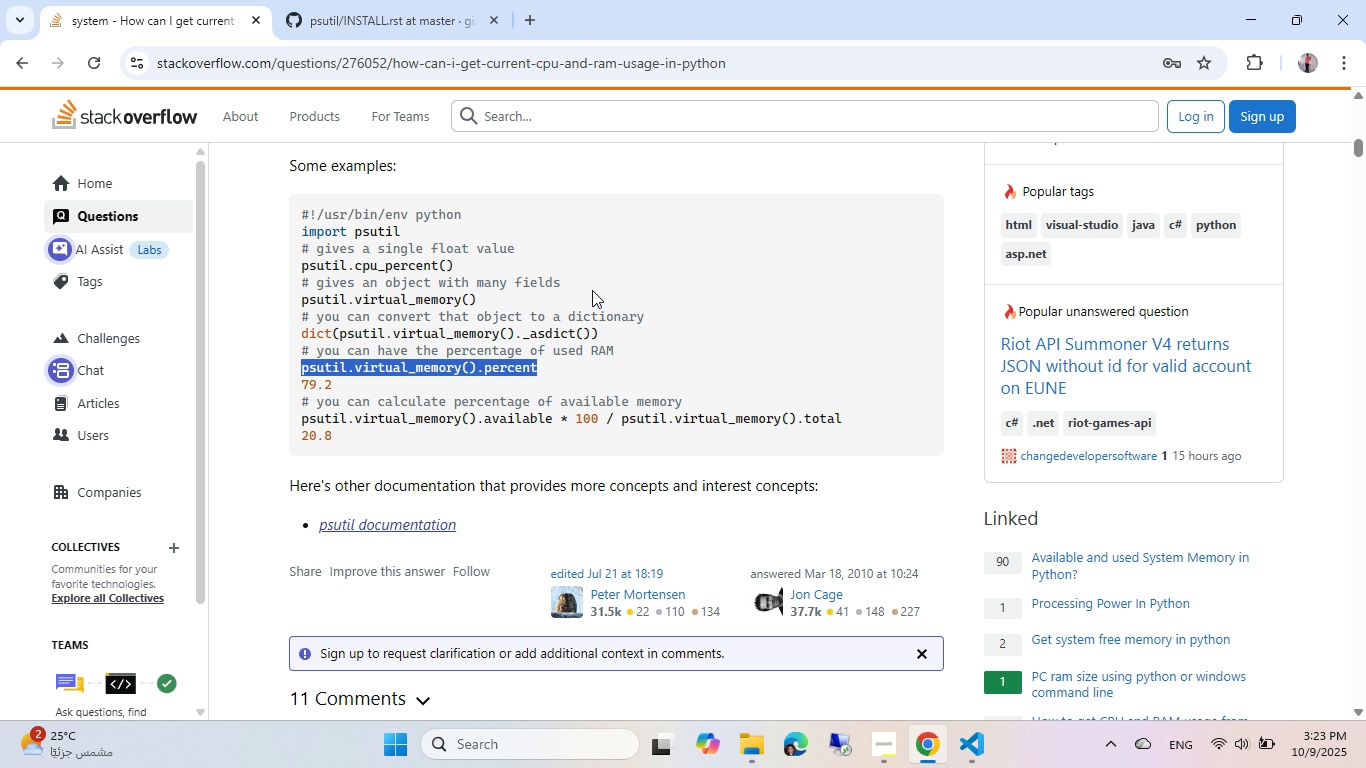 
key(Alt+AltLeft)
 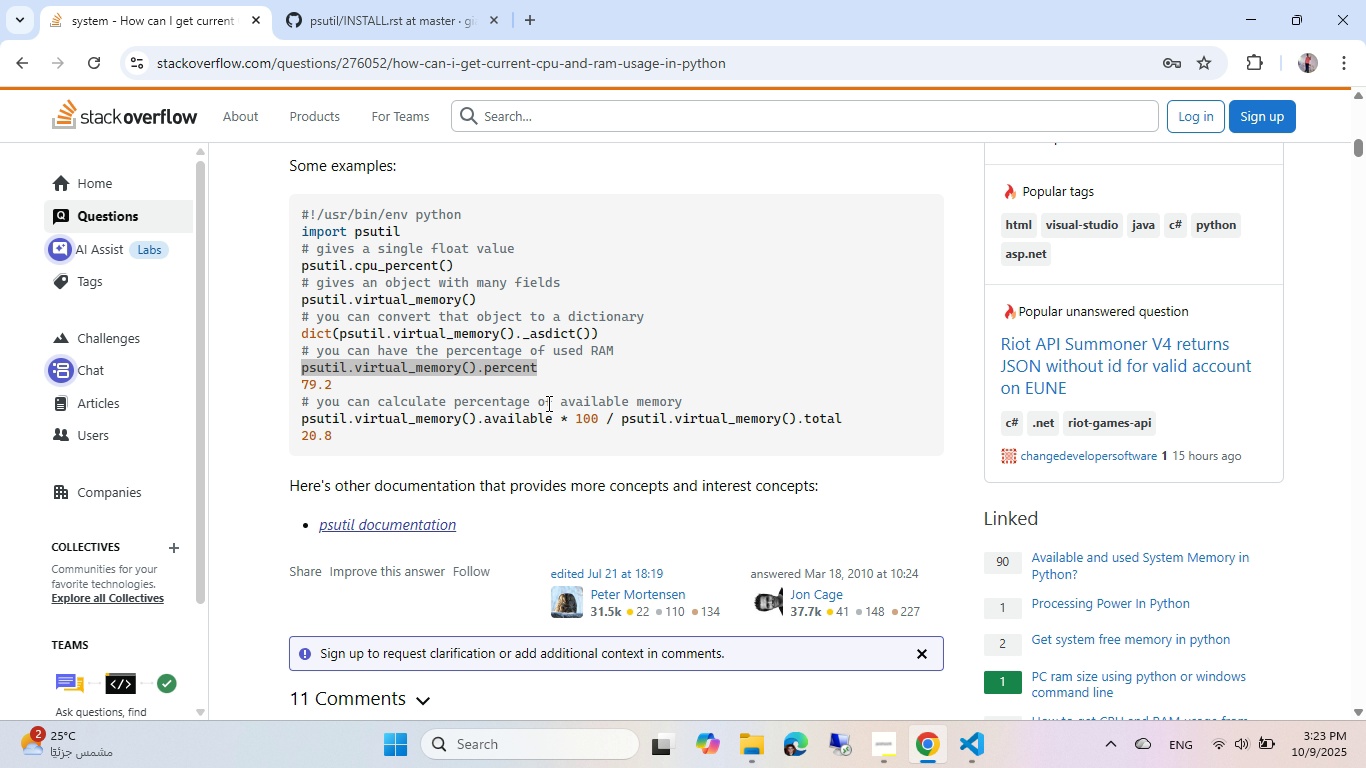 
key(Alt+Tab)
 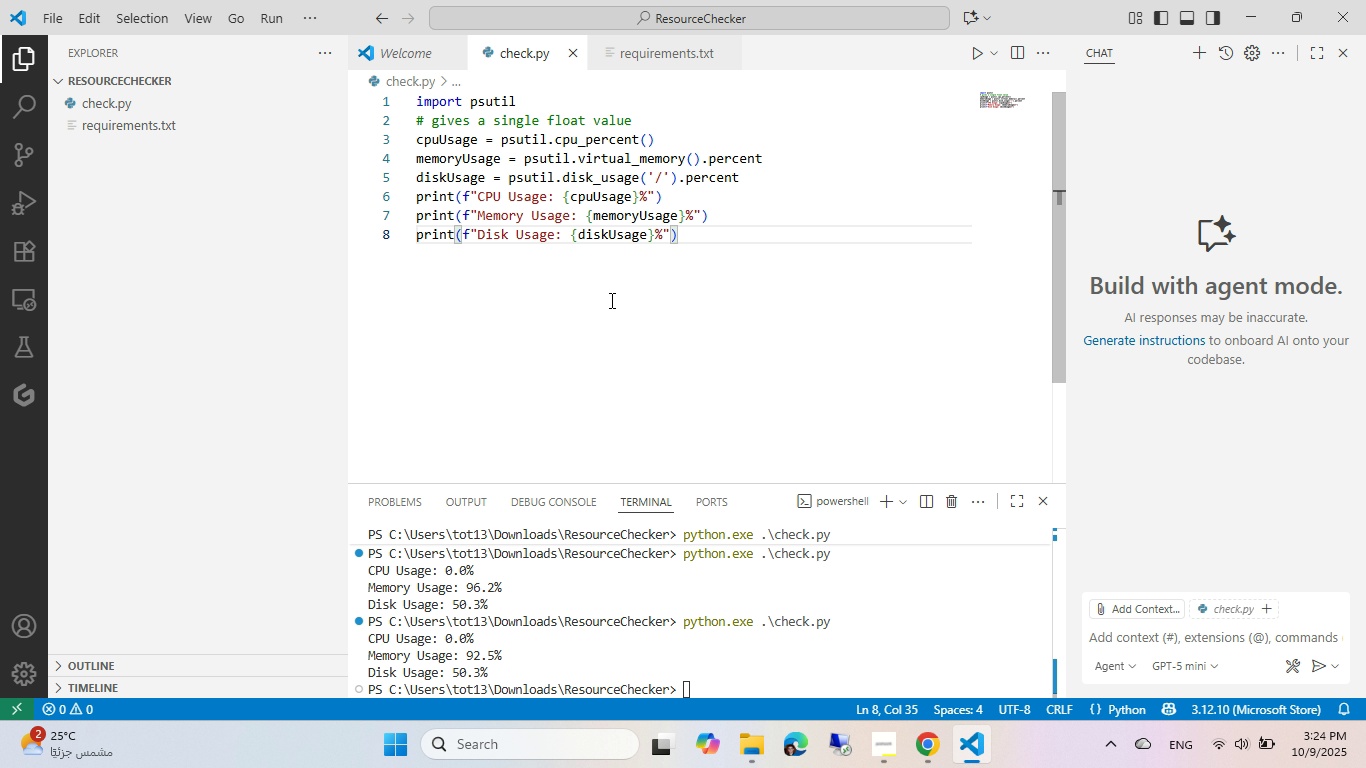 
key(Alt+AltLeft)
 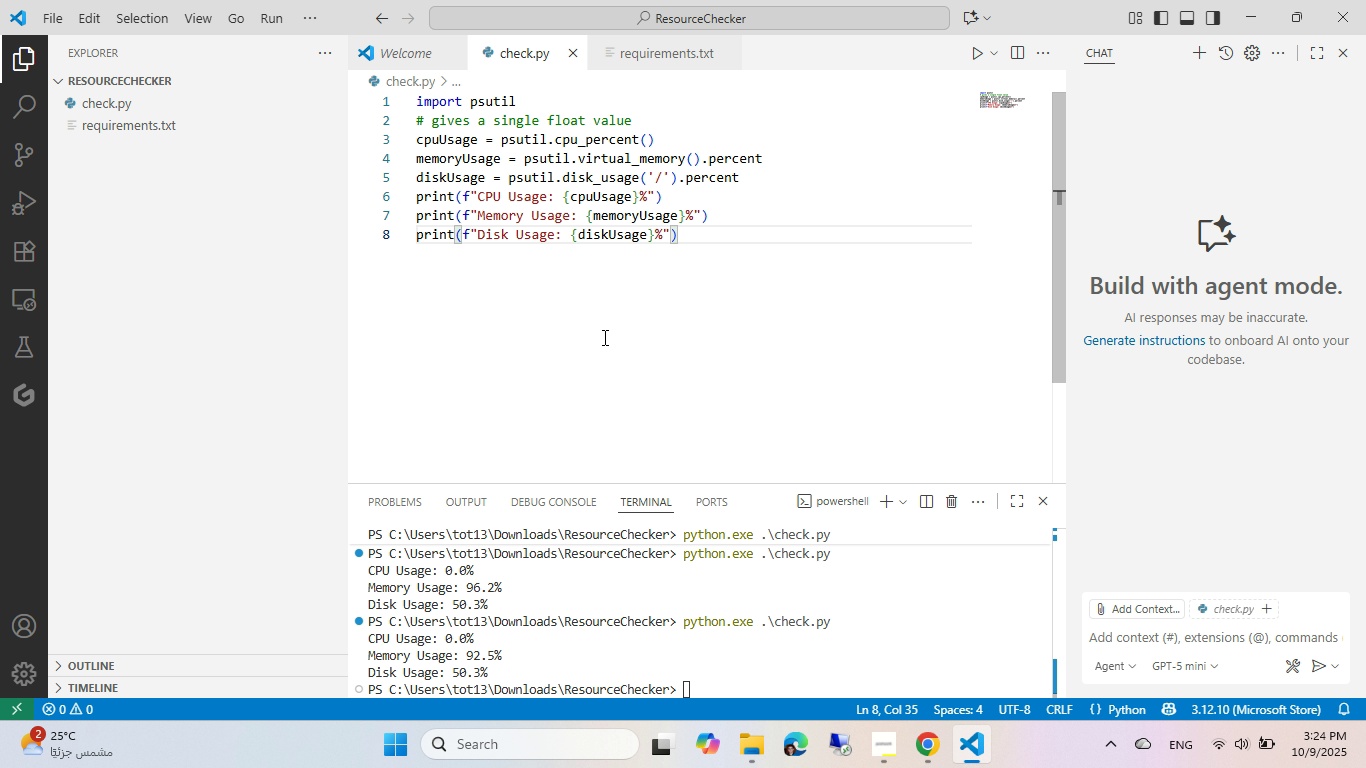 
key(Tab)
 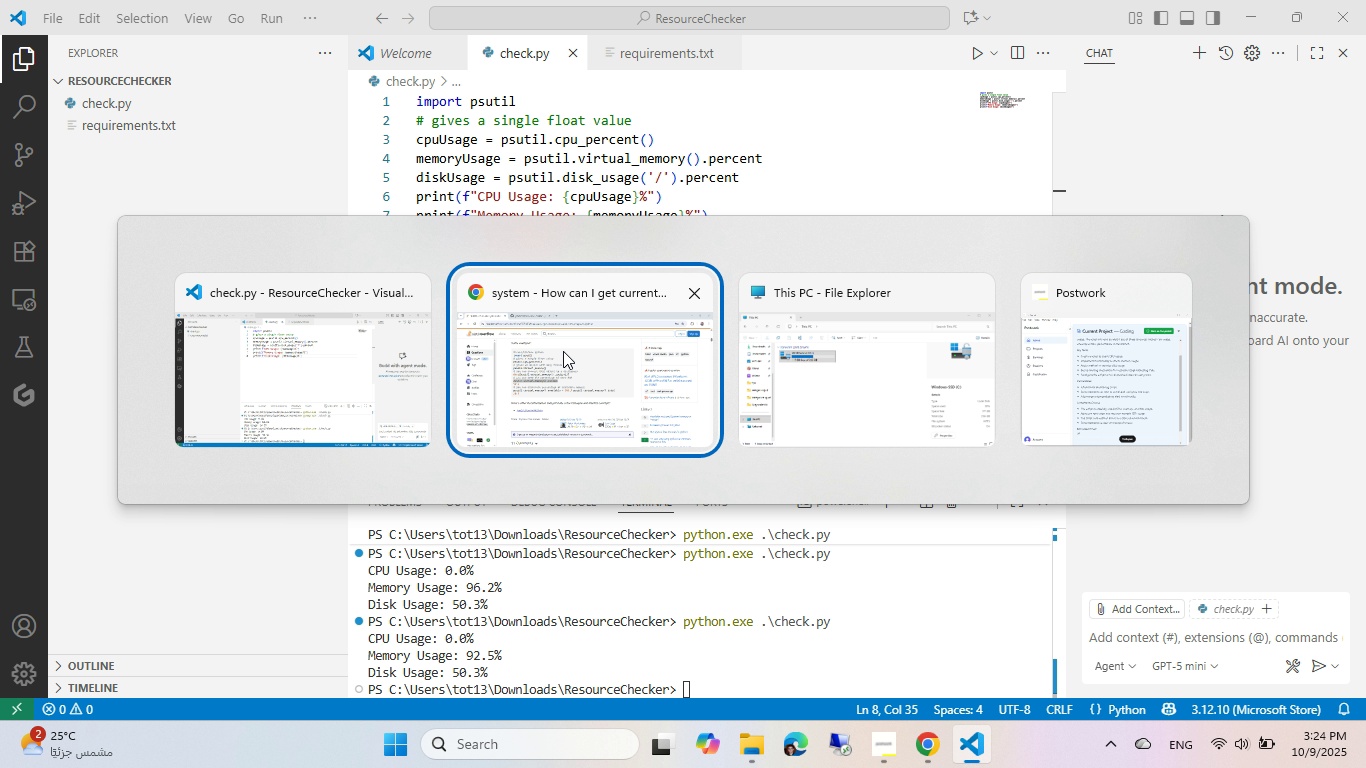 
left_click([563, 356])
 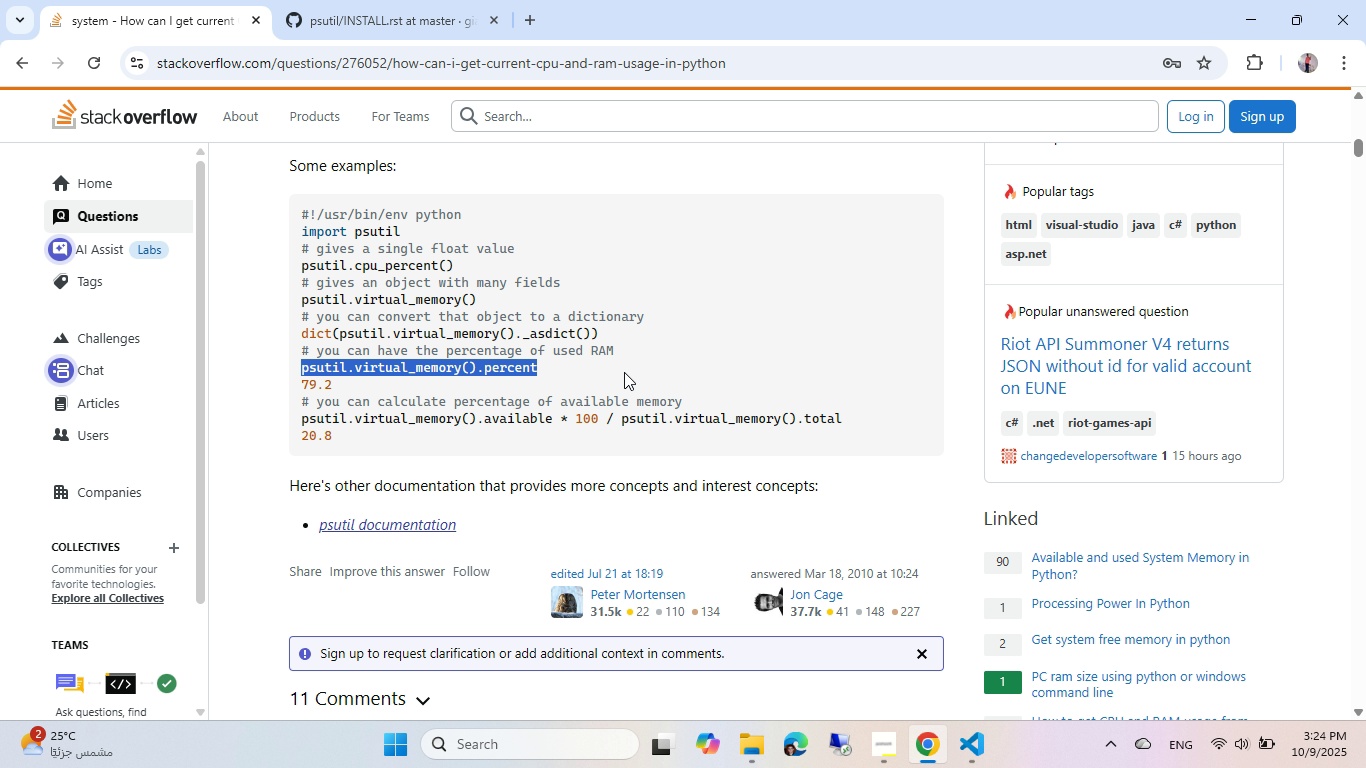 
left_click([624, 372])
 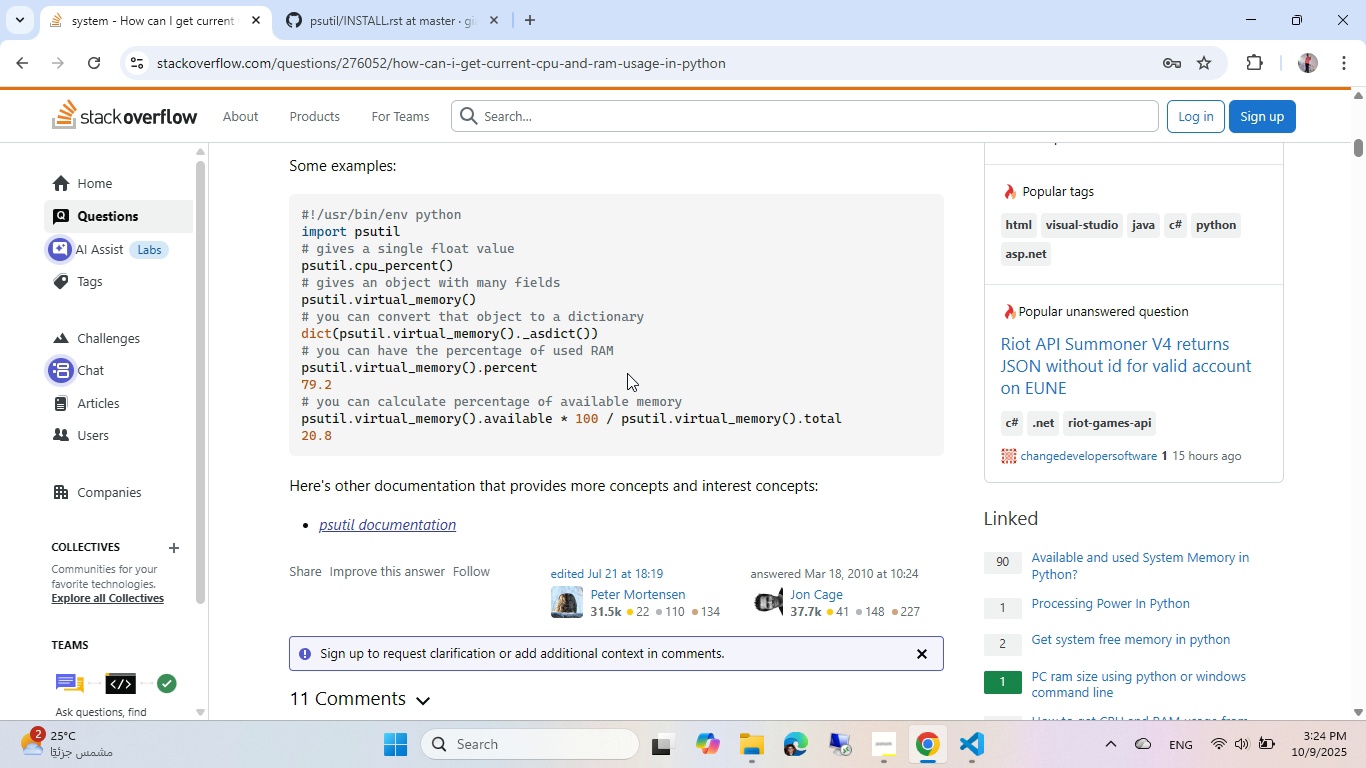 
wait(15.91)
 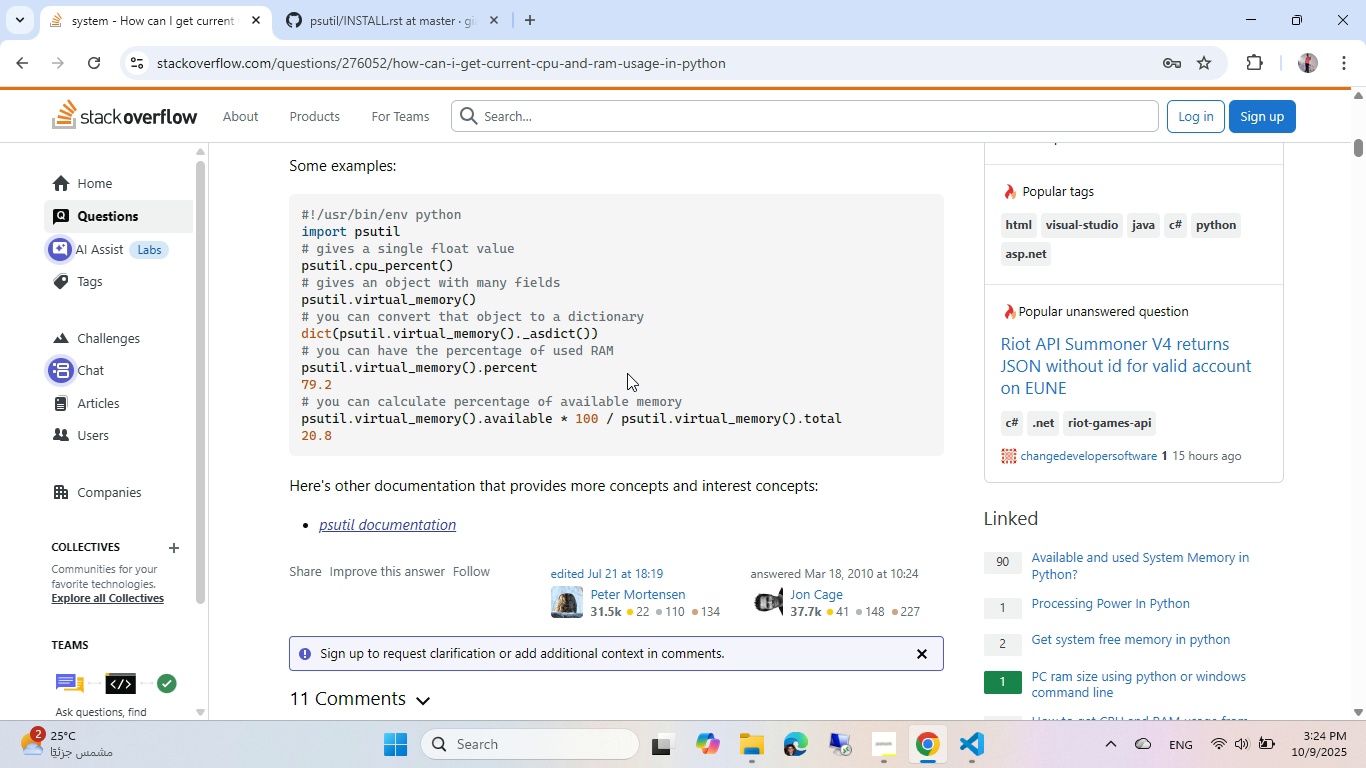 
key(Alt+Control+ControlLeft)
 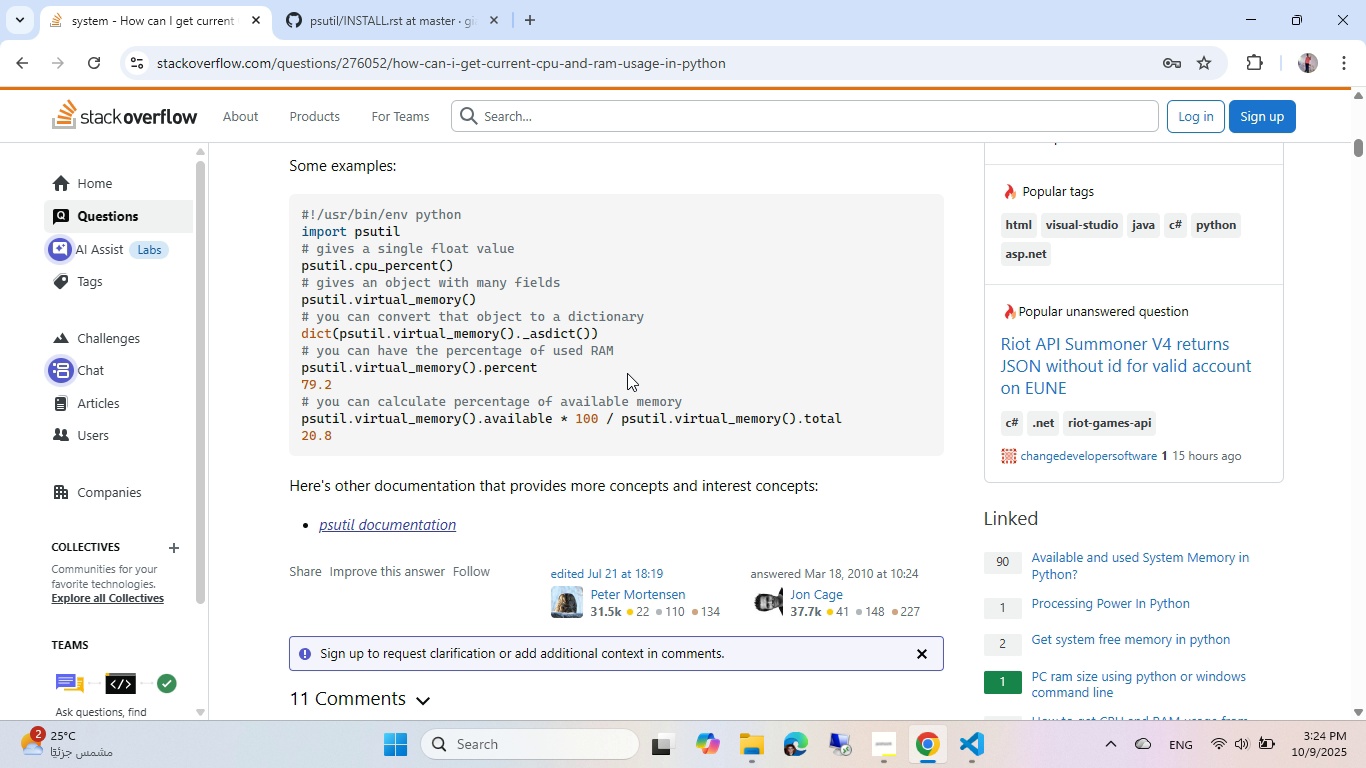 
key(Alt+Control+Tab)
 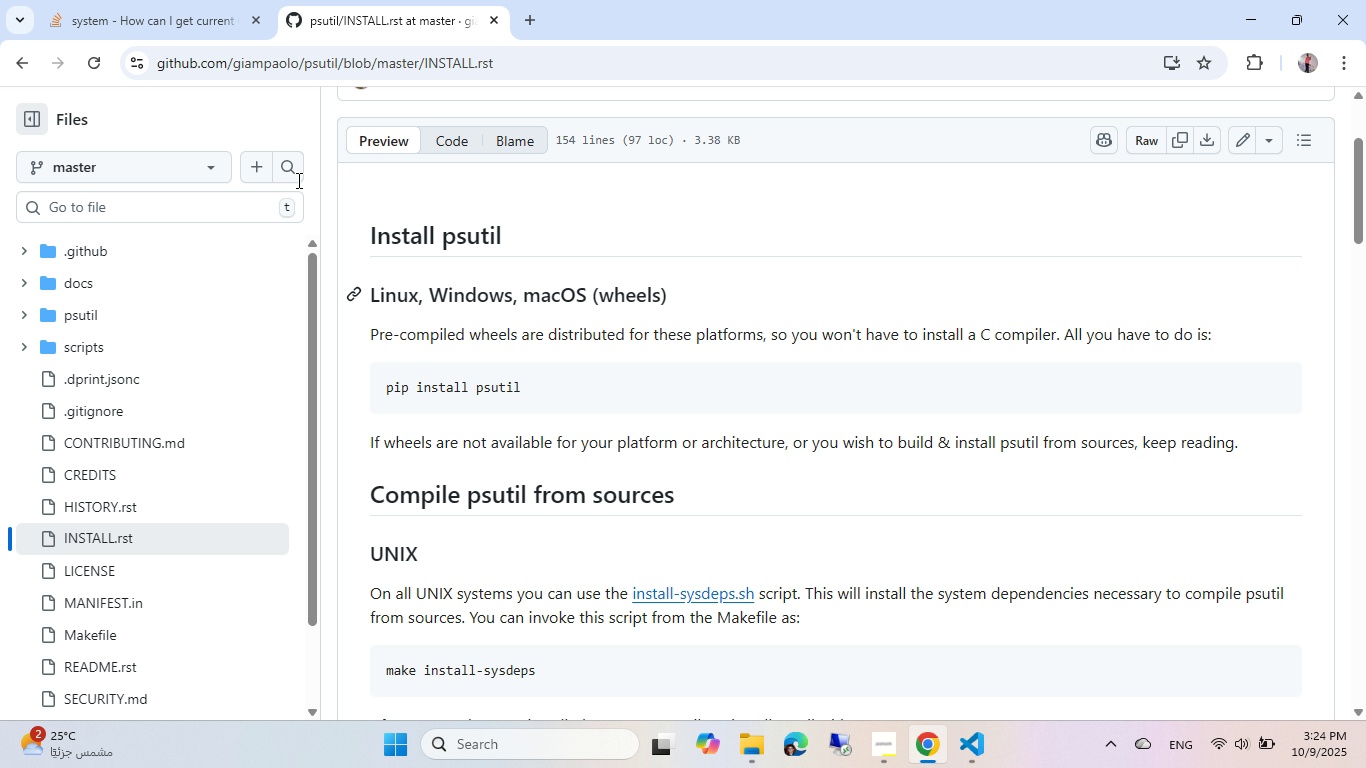 
scroll: coordinate [197, 350], scroll_direction: down, amount: 1.0
 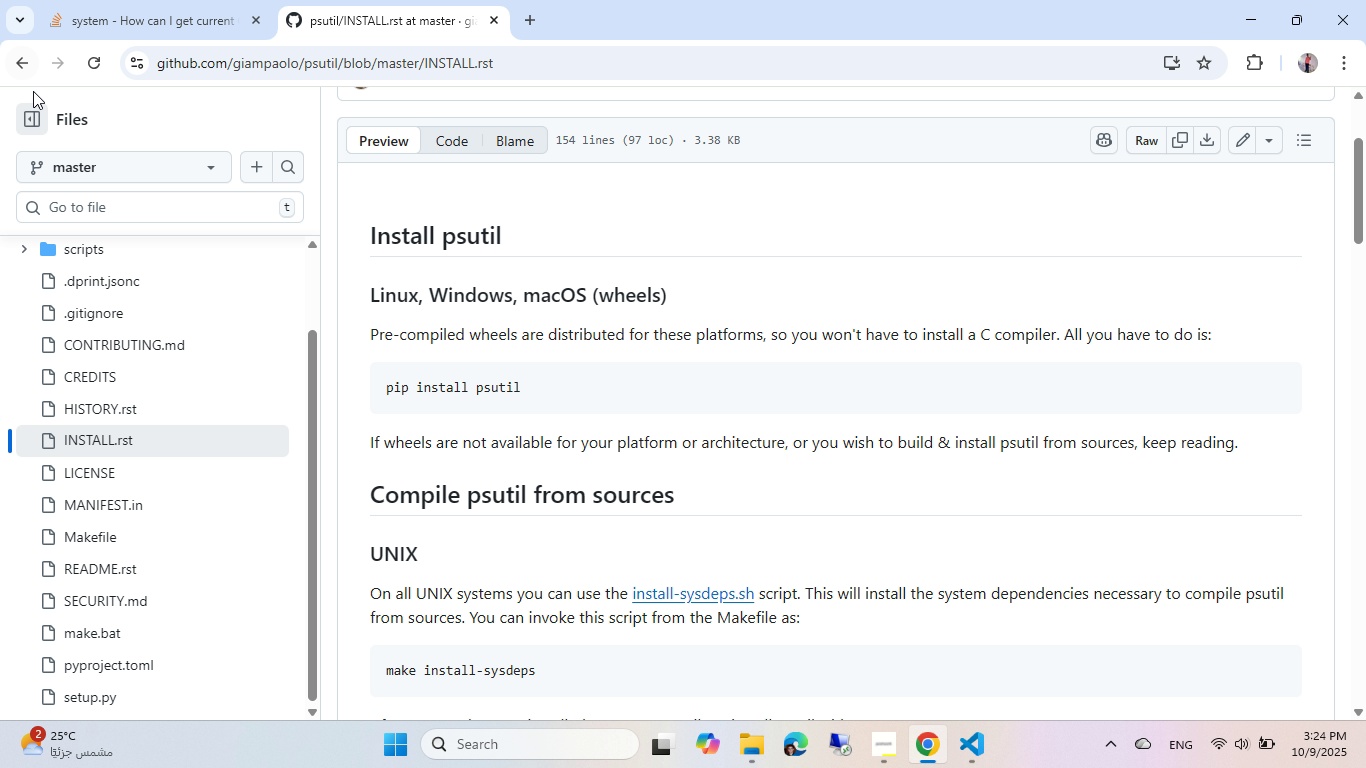 
left_click([11, 69])
 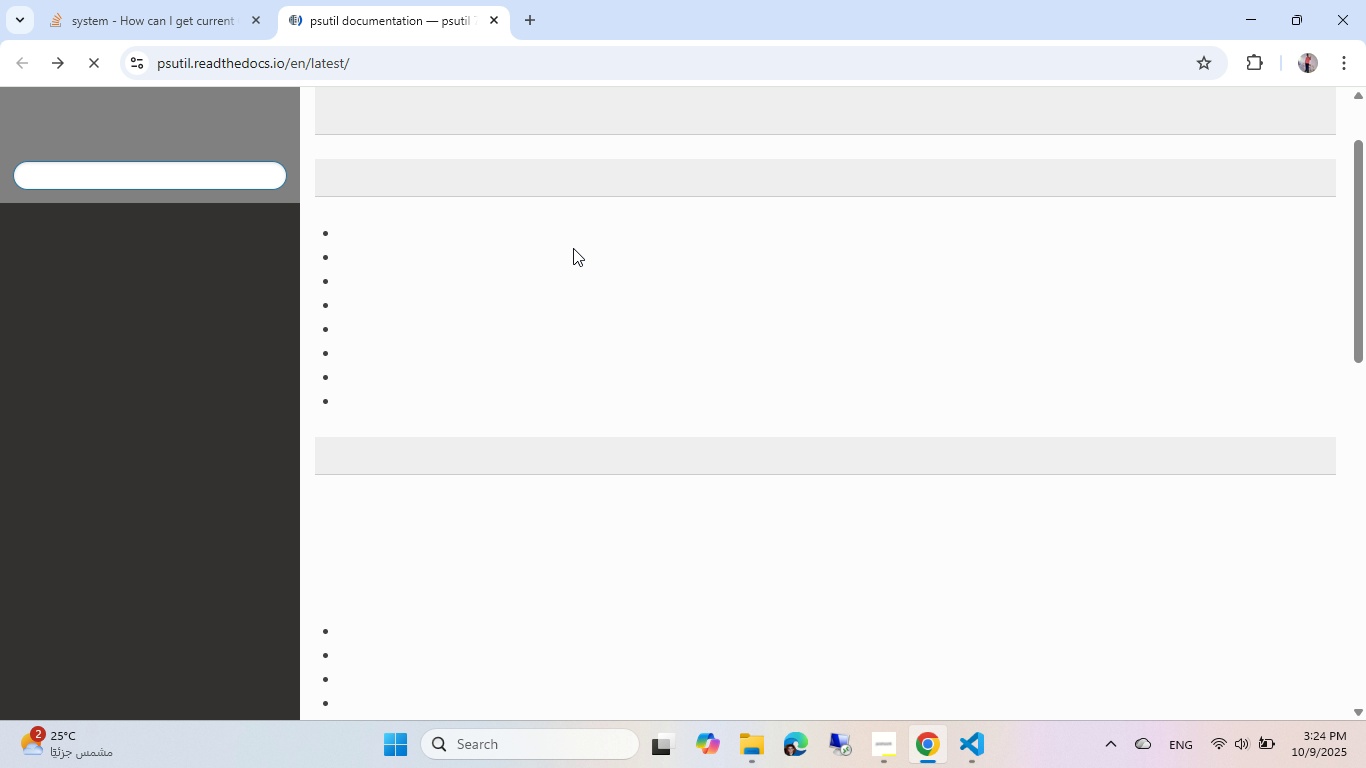 
mouse_move([437, 303])
 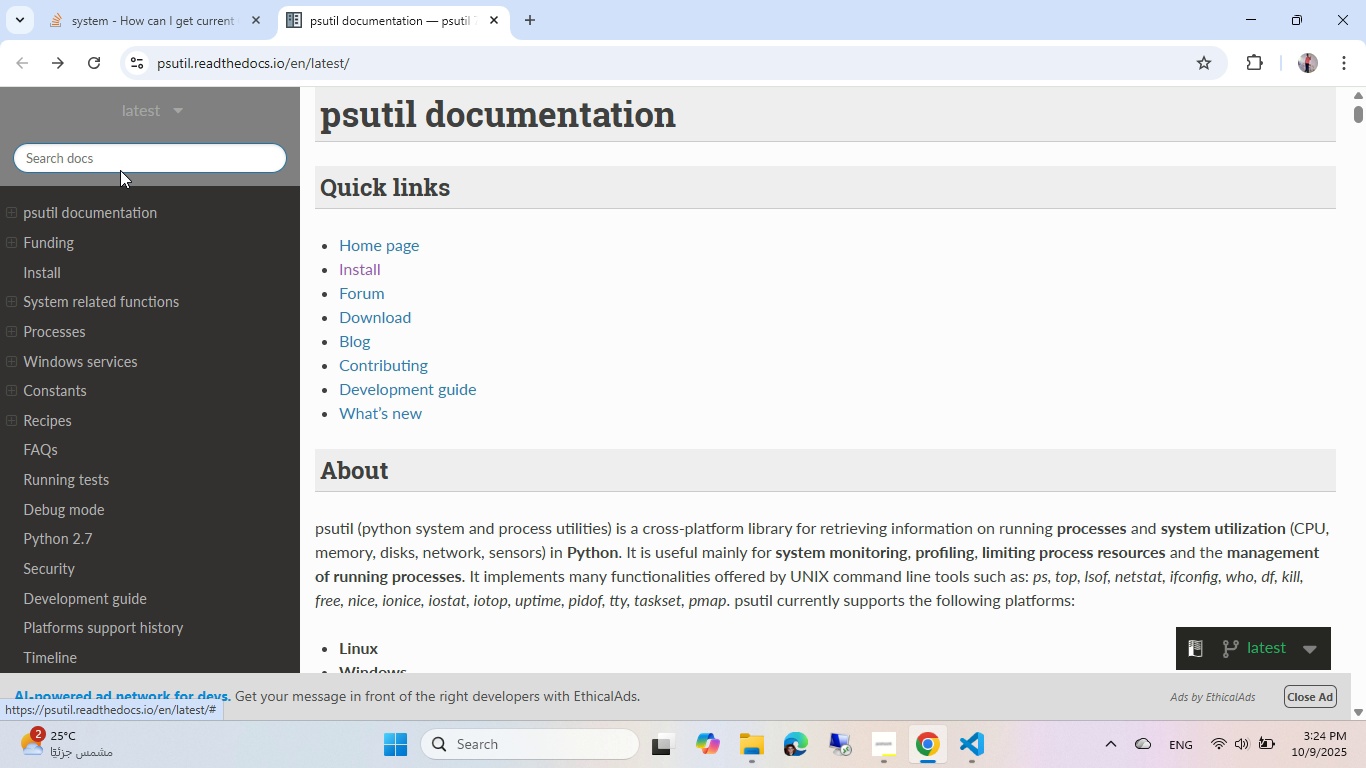 
left_click([120, 164])
 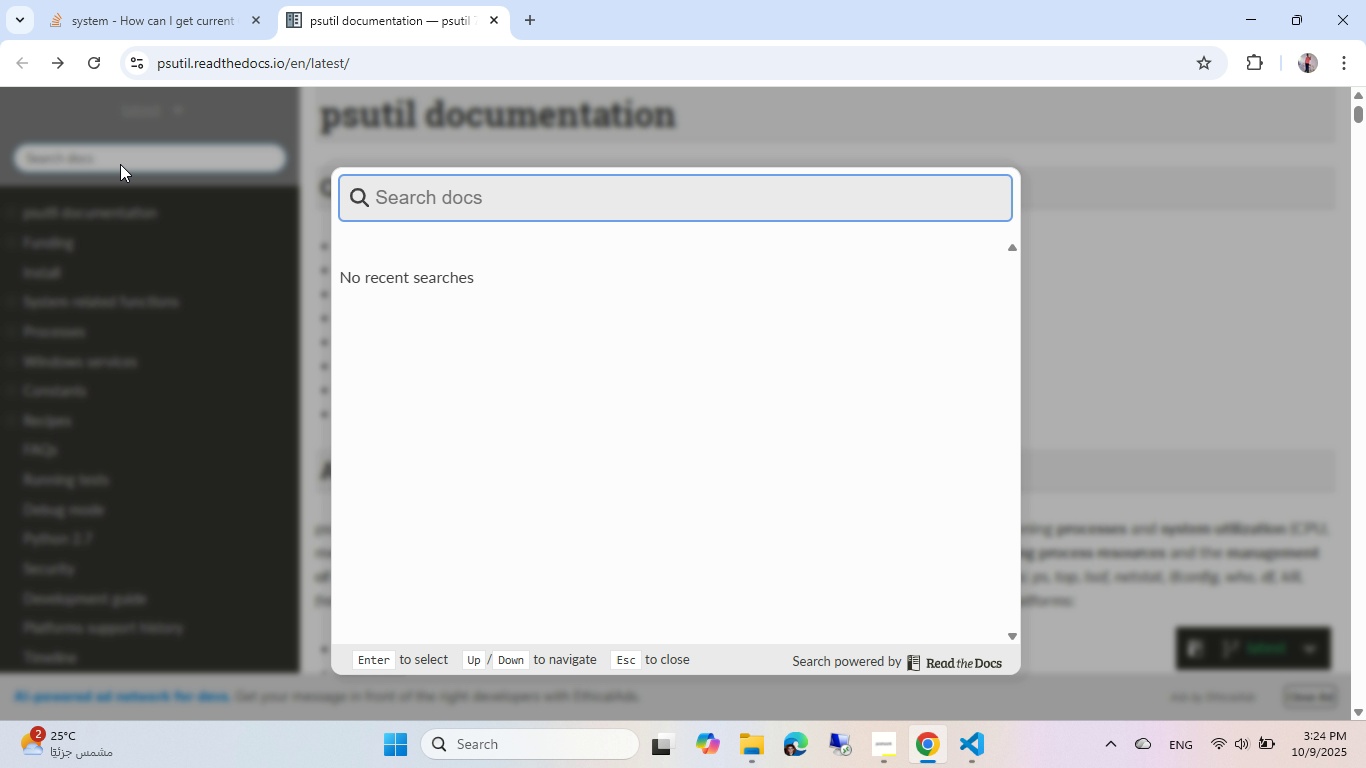 
type(cpu)
 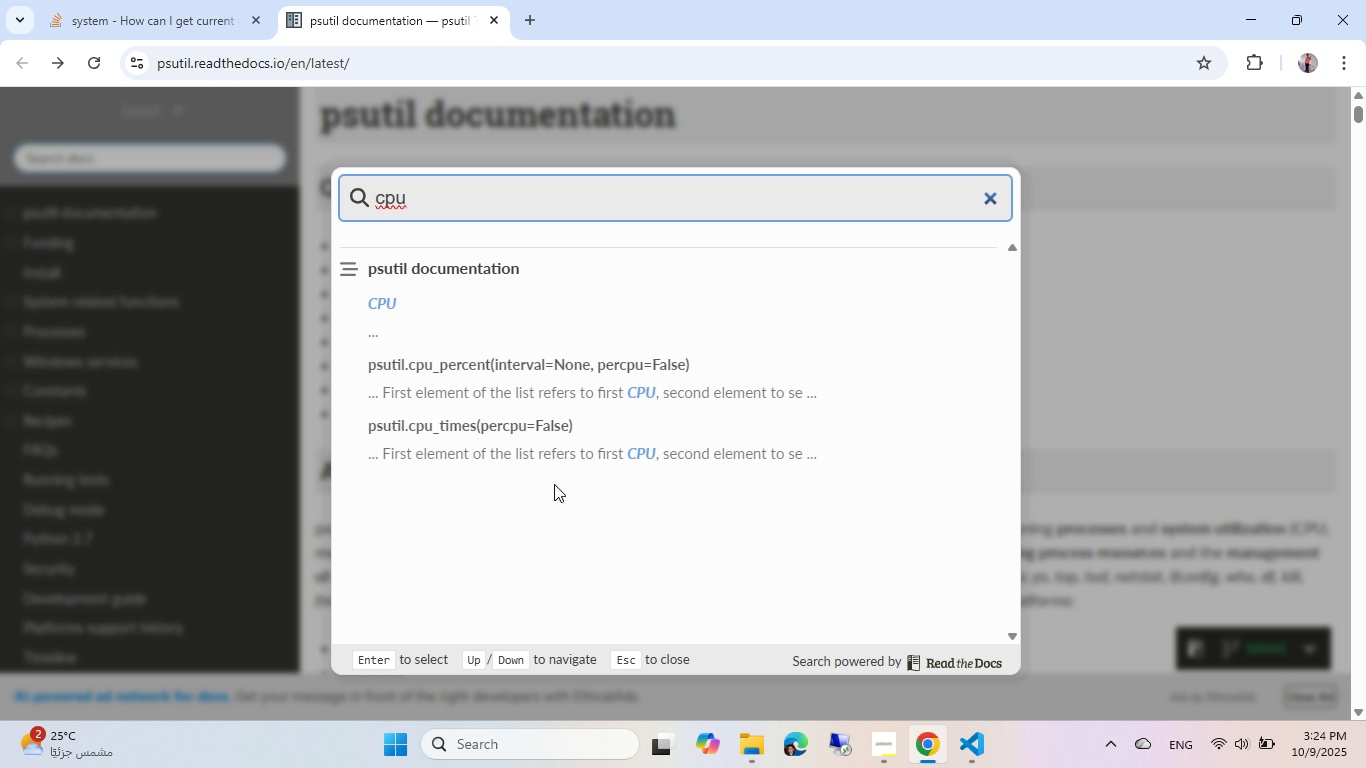 
wait(11.75)
 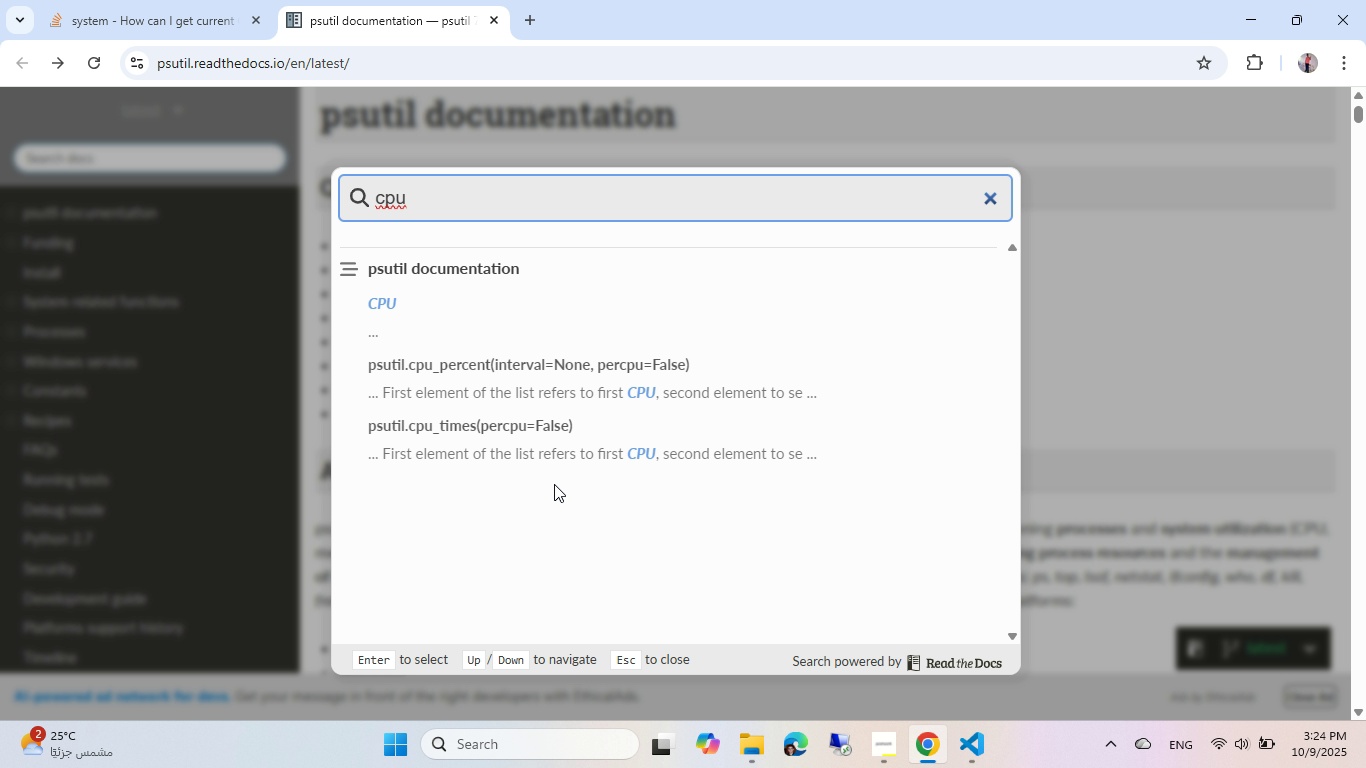 
left_click([526, 357])
 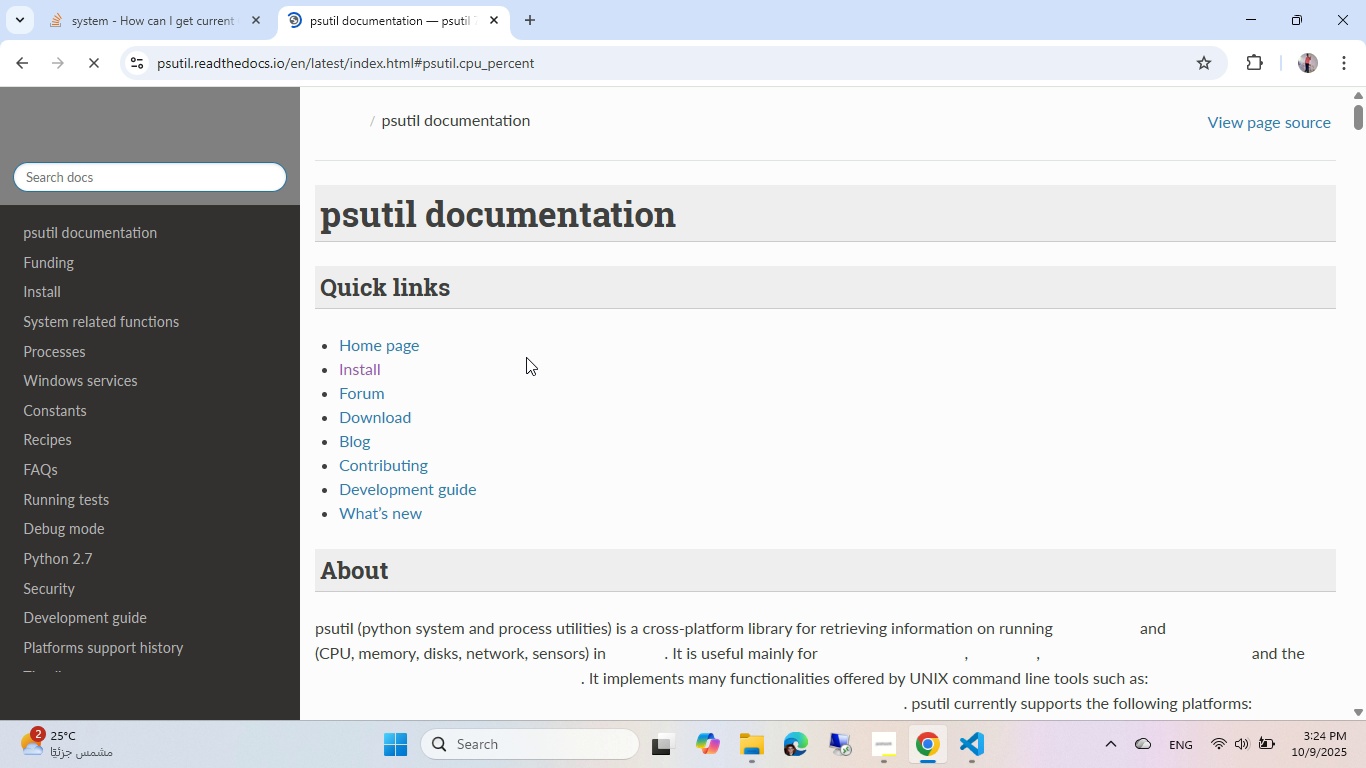 
scroll: coordinate [526, 357], scroll_direction: none, amount: 0.0
 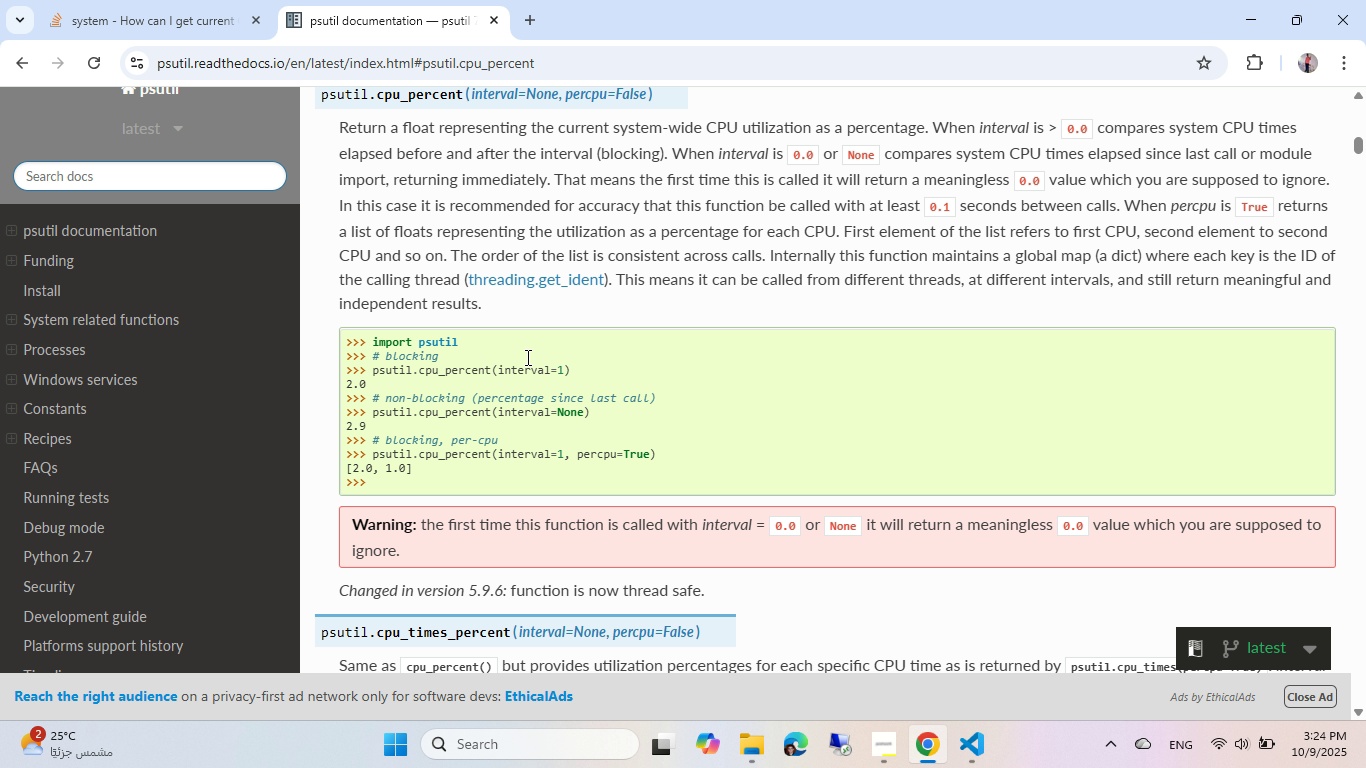 
scroll: coordinate [526, 357], scroll_direction: up, amount: 1.0
 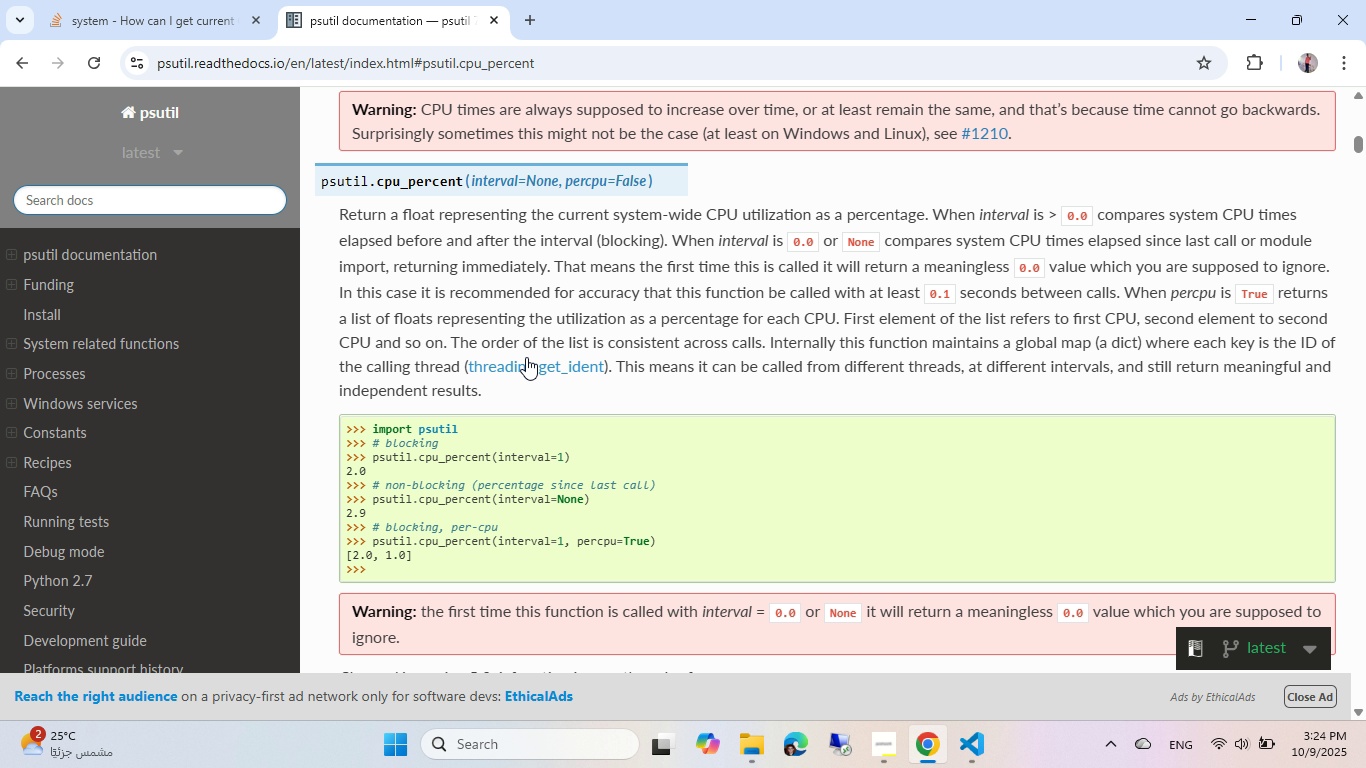 
scroll: coordinate [526, 357], scroll_direction: none, amount: 0.0
 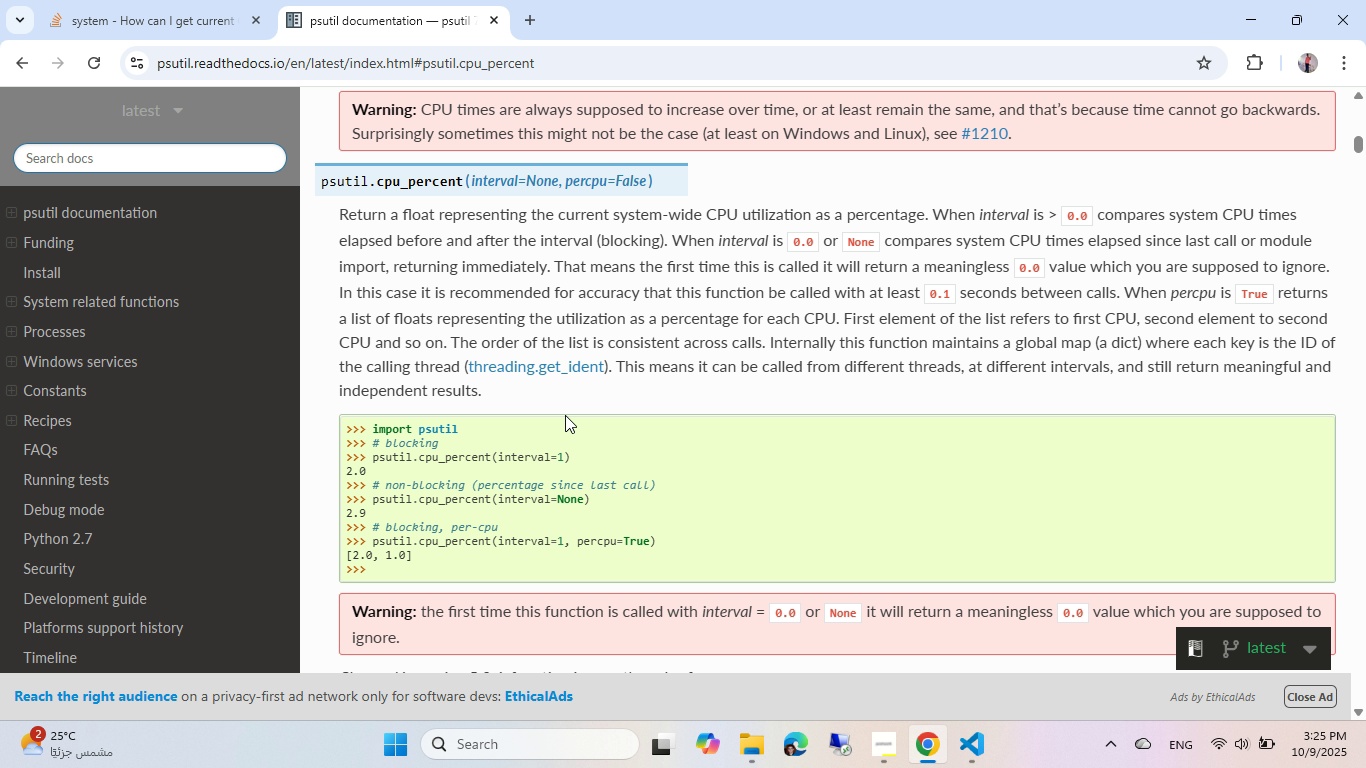 
wait(52.5)
 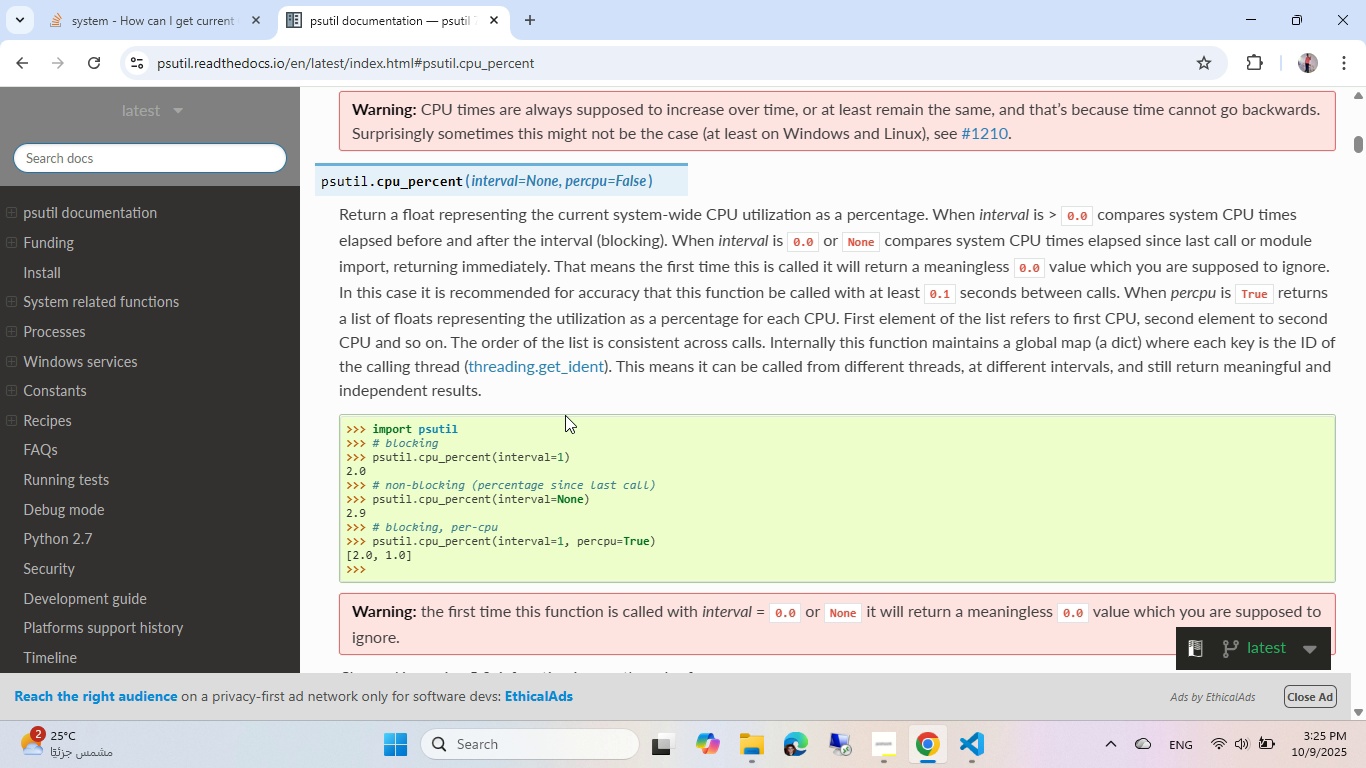 
key(Alt+AltLeft)
 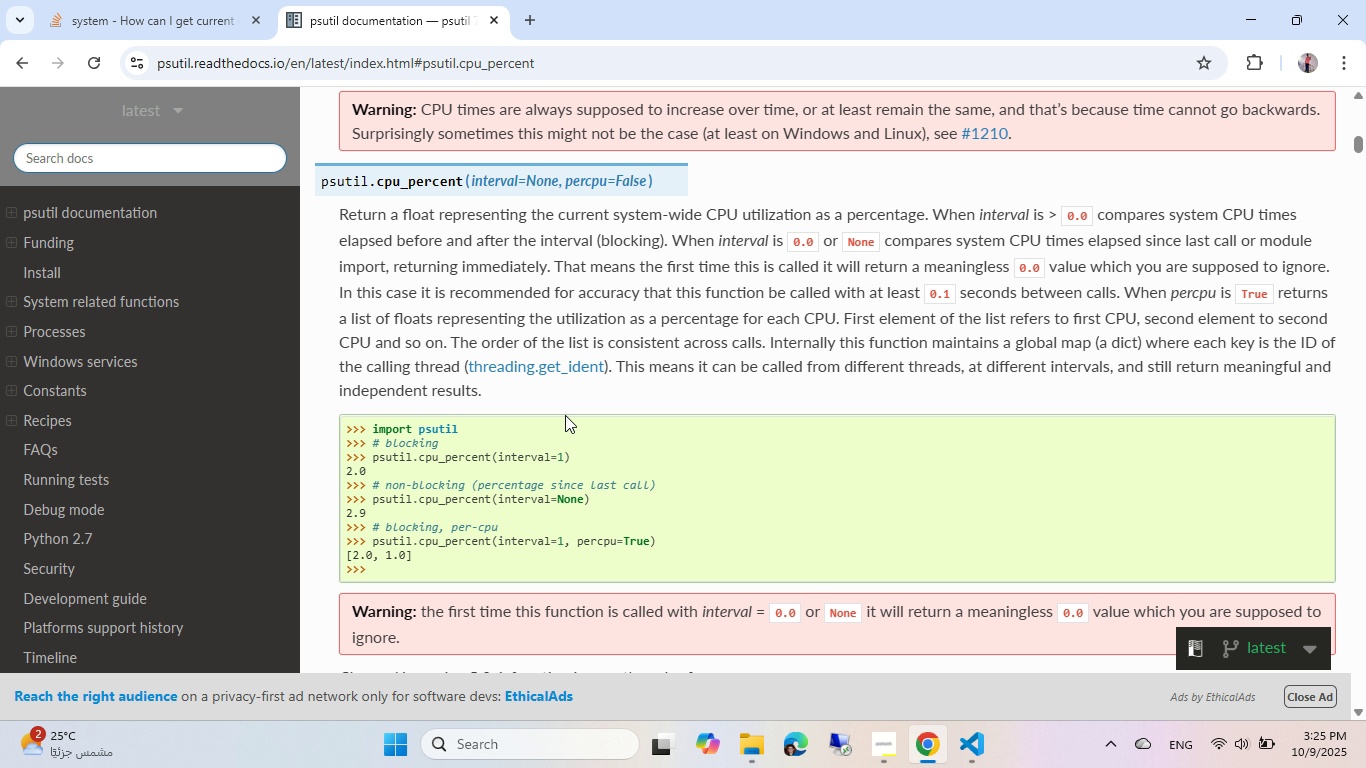 
key(Alt+Tab)
 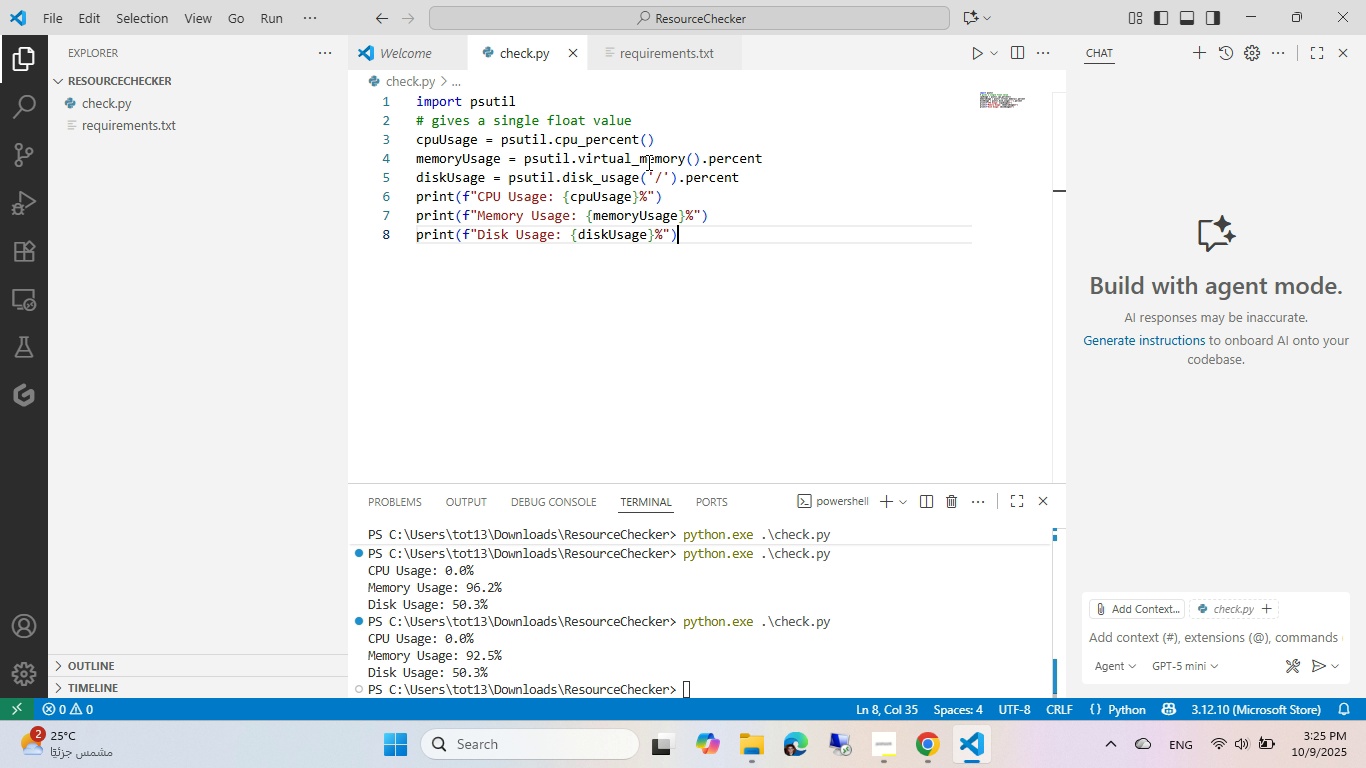 
left_click([644, 137])
 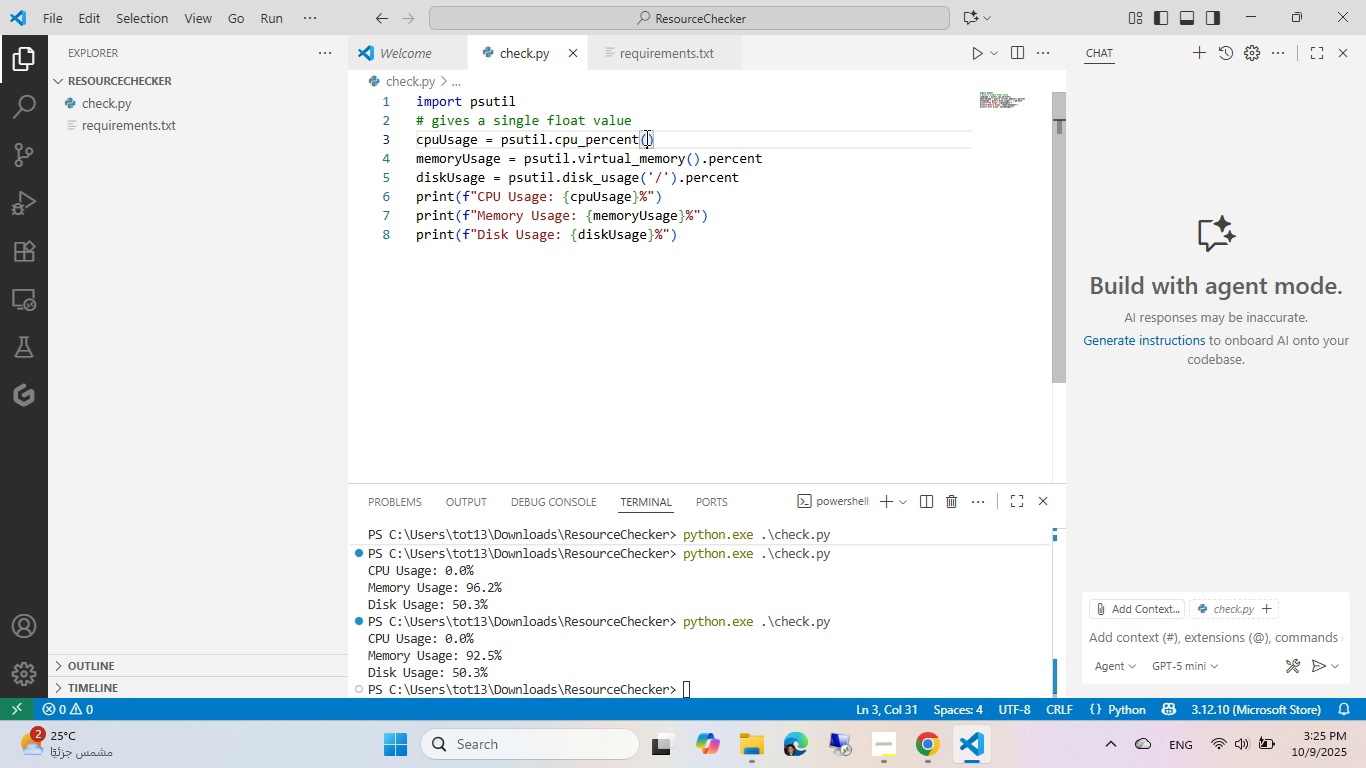 
type(inter)
 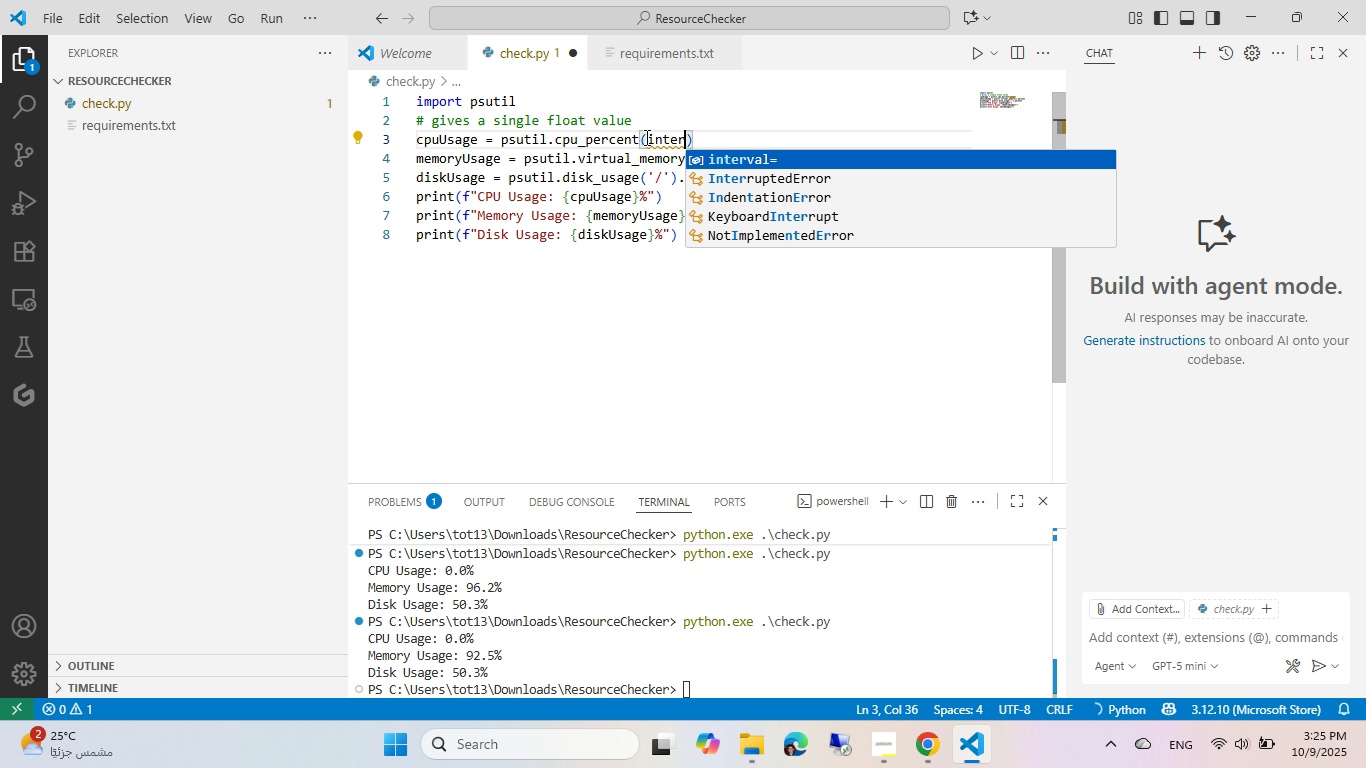 
key(Enter)
 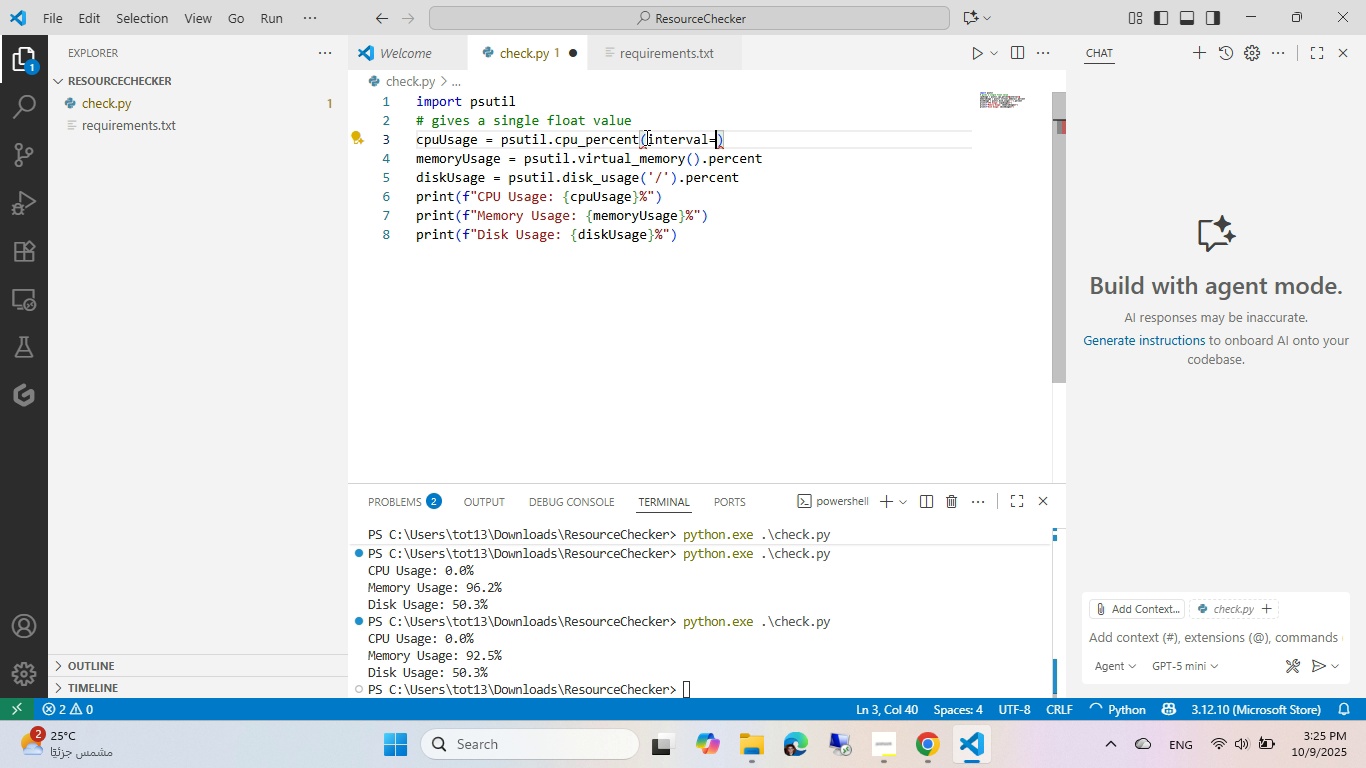 
key(1)
 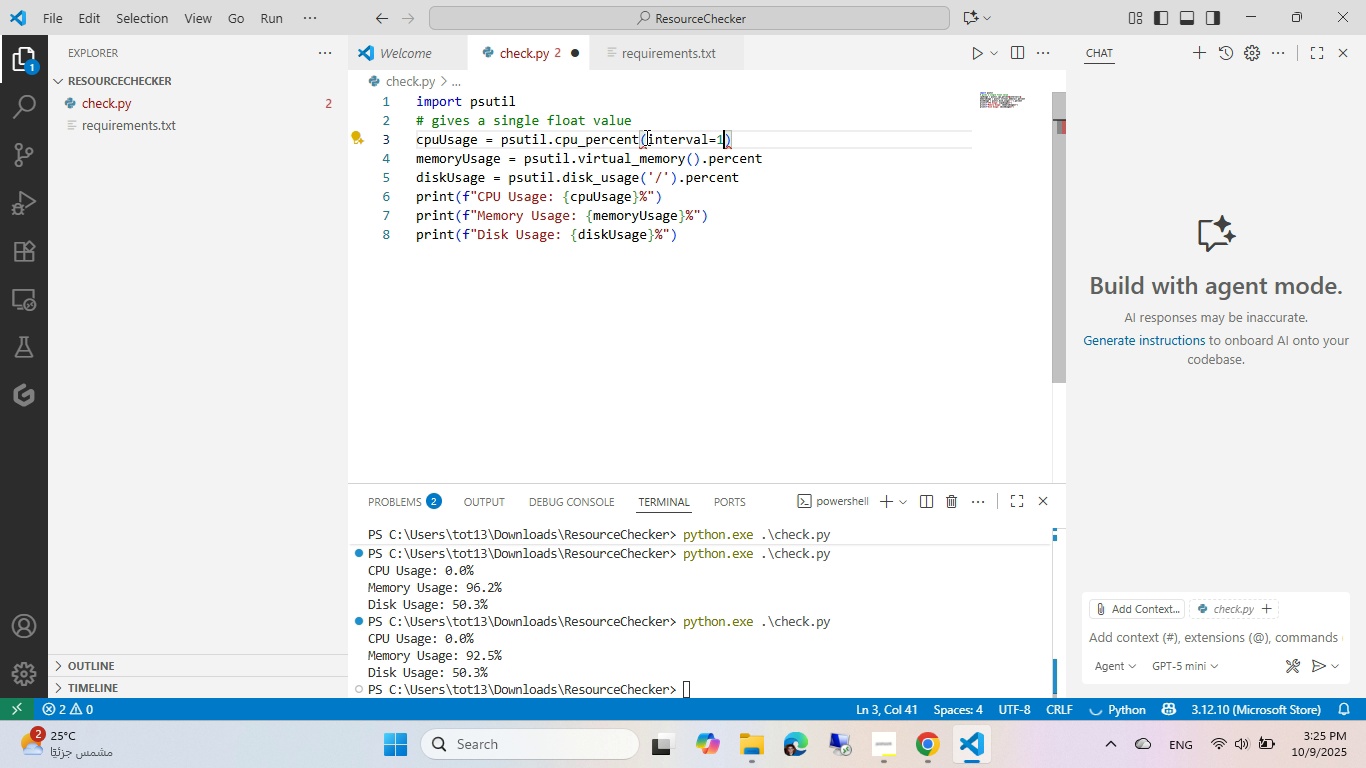 
key(Control+ControlLeft)
 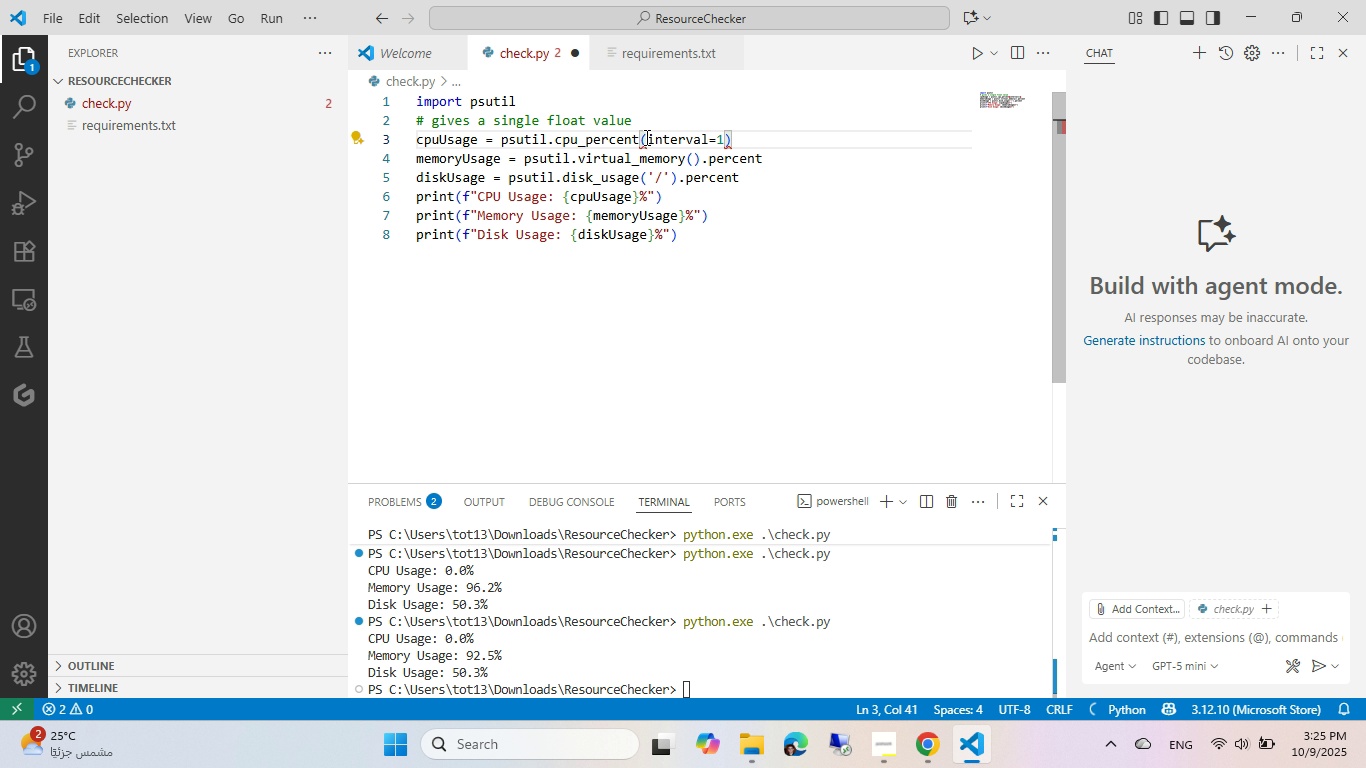 
key(Control+S)
 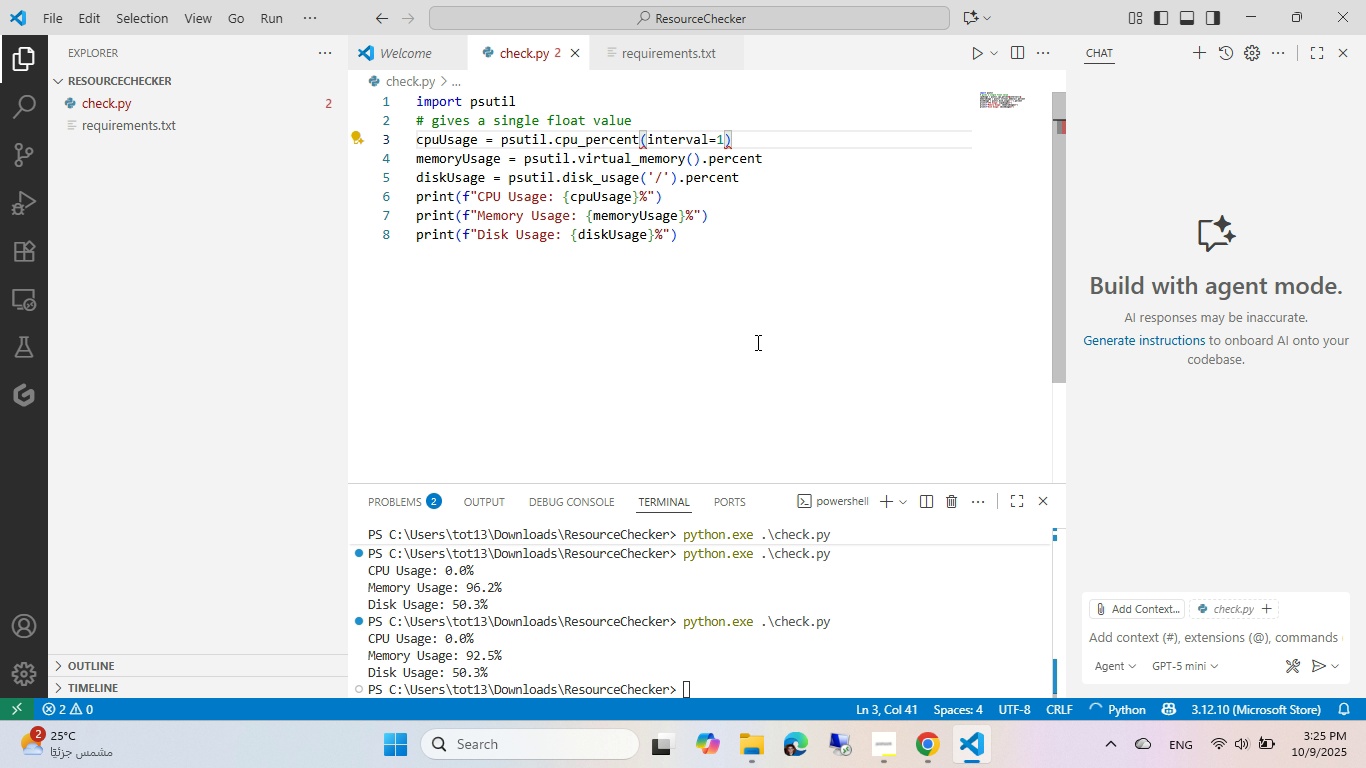 
left_click([756, 342])
 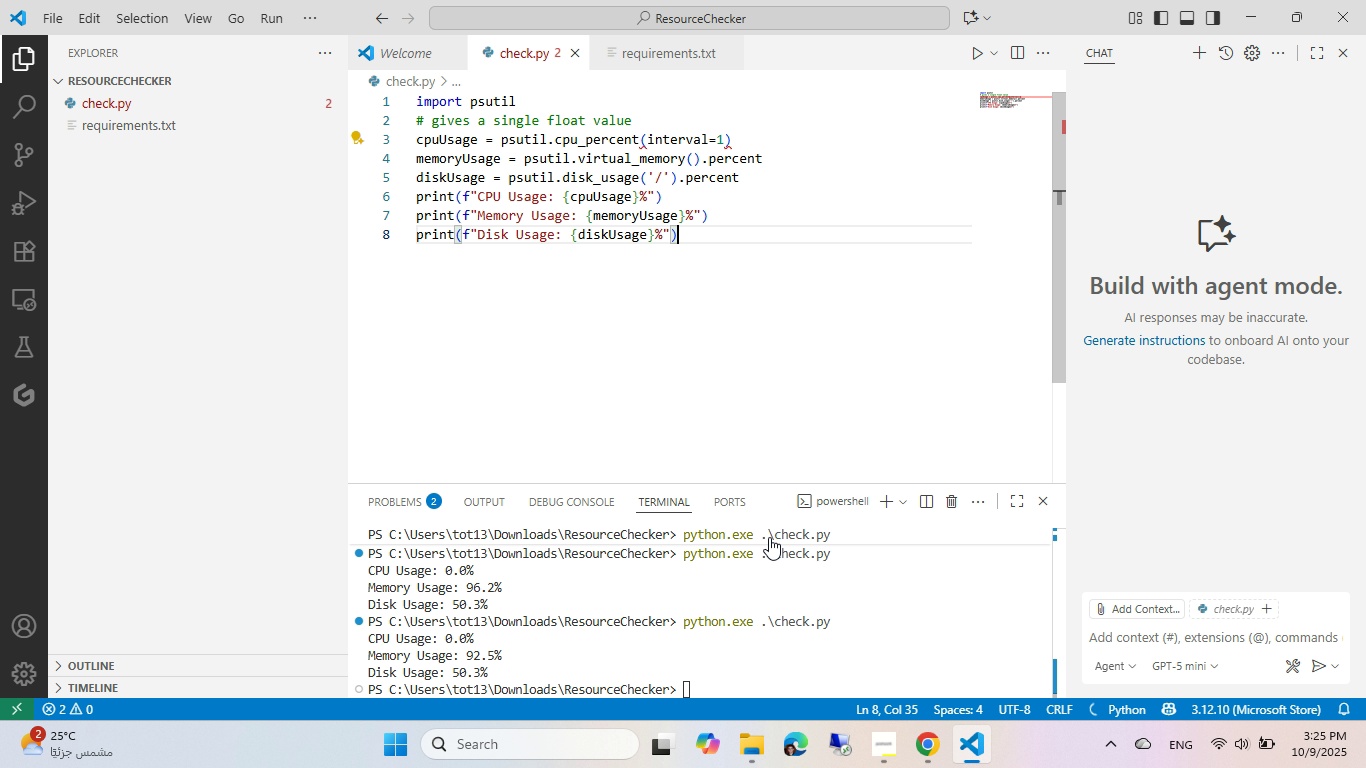 
left_click([770, 541])
 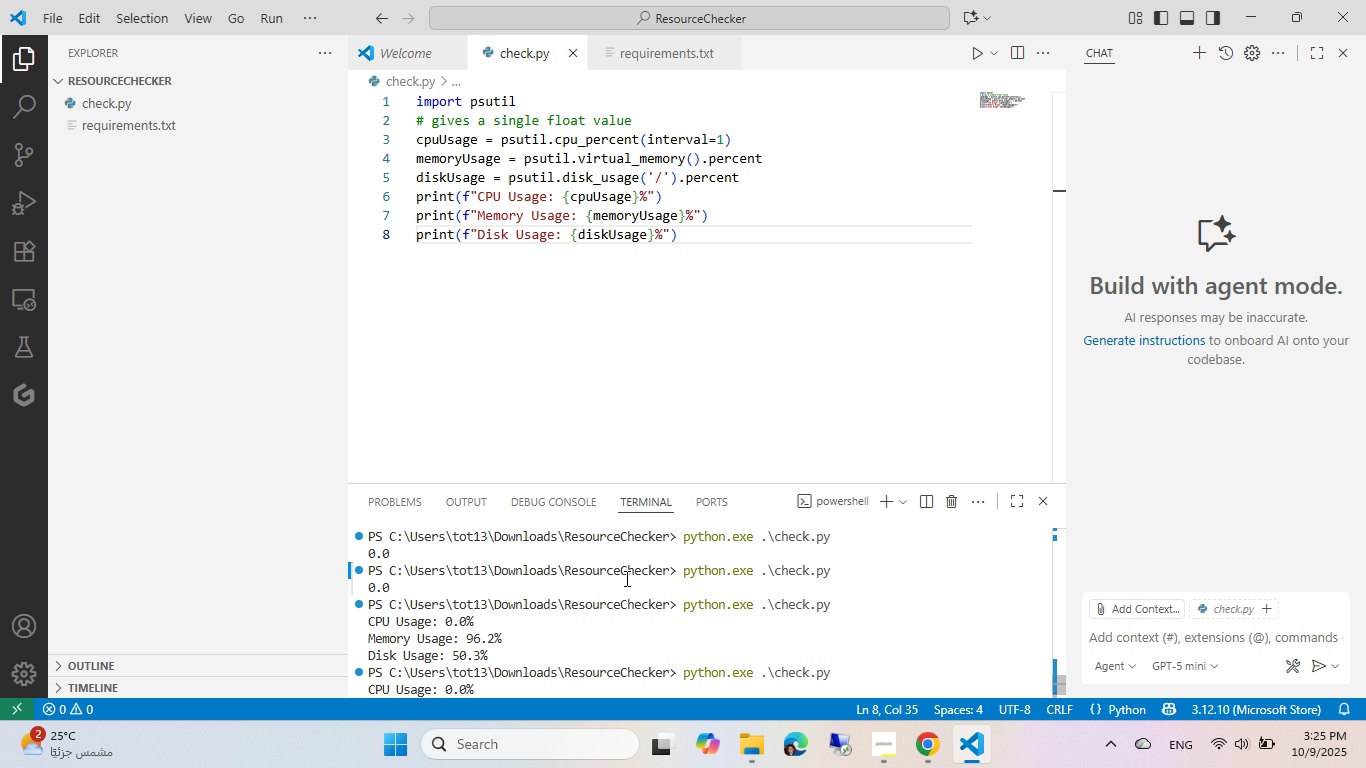 
scroll: coordinate [570, 616], scroll_direction: down, amount: 6.0
 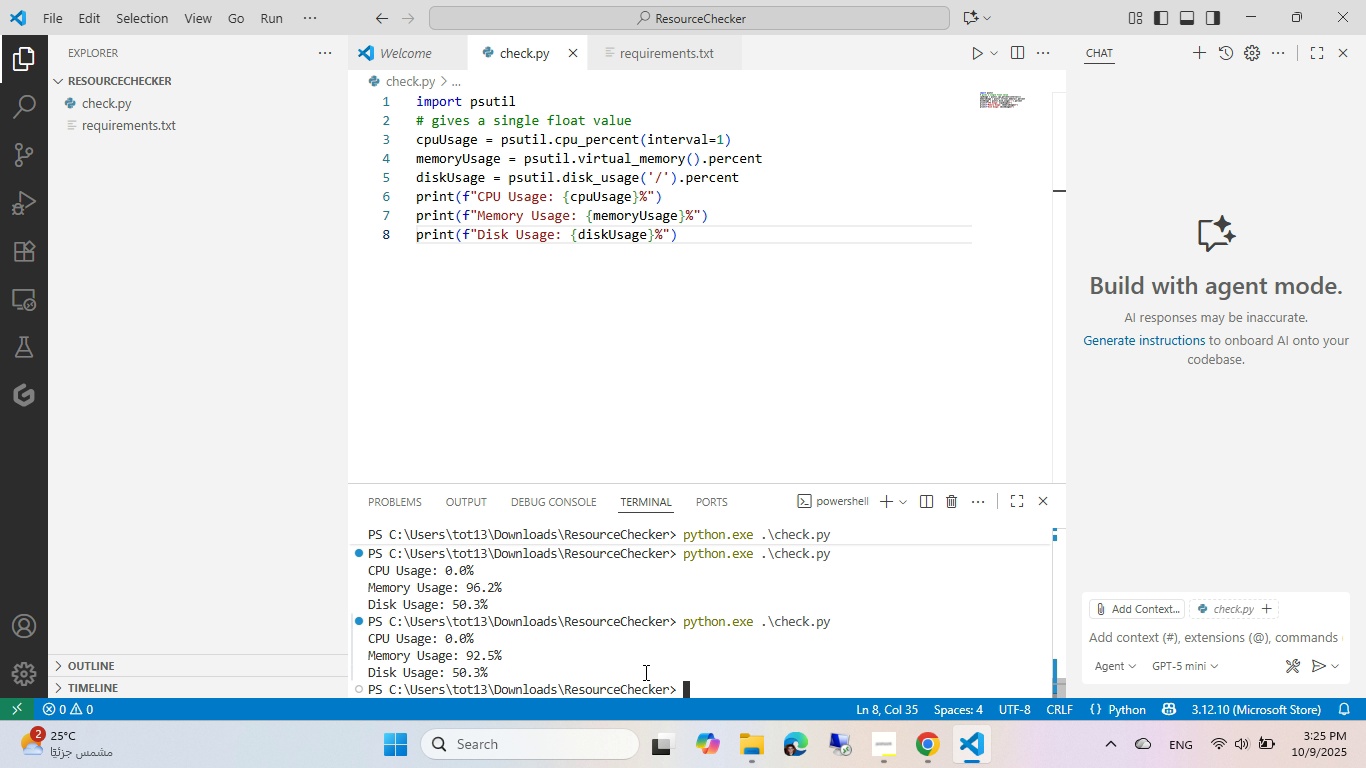 
left_click([644, 672])
 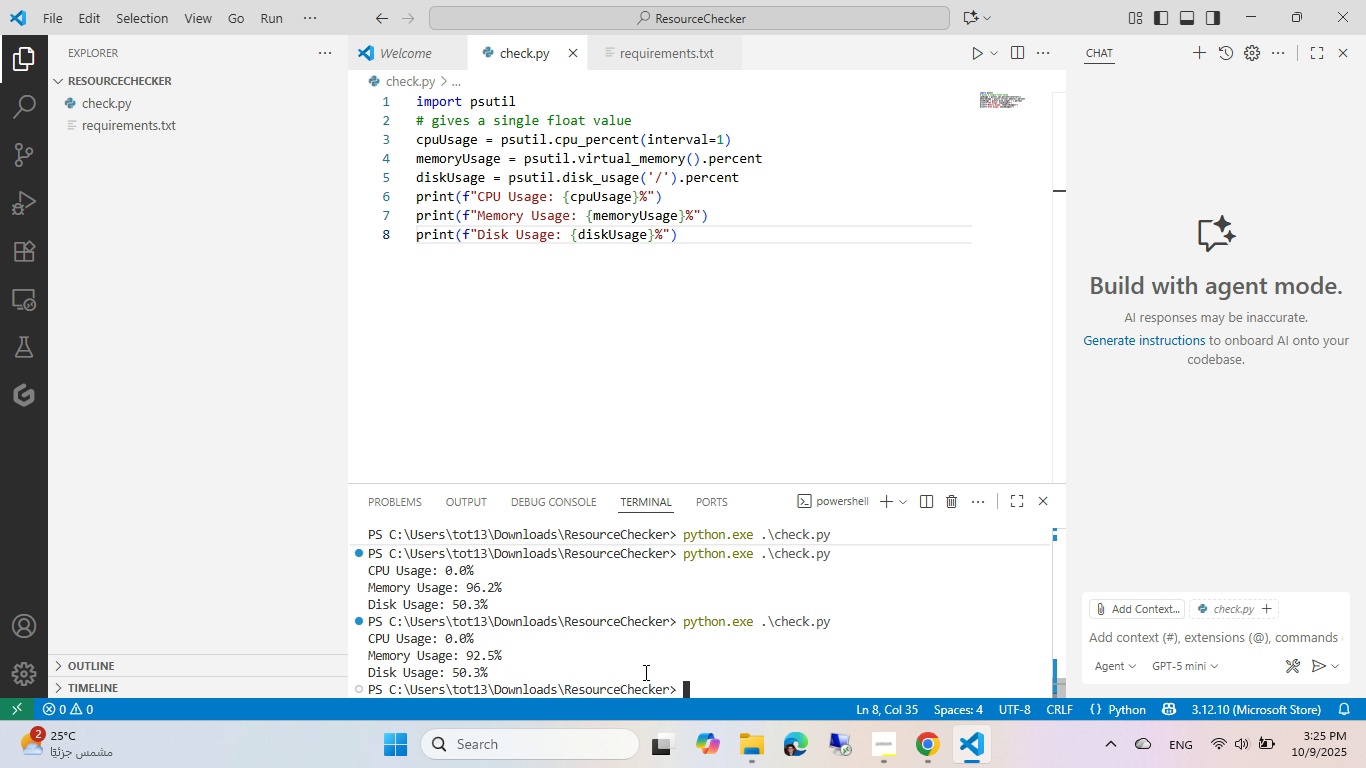 
key(ArrowUp)
 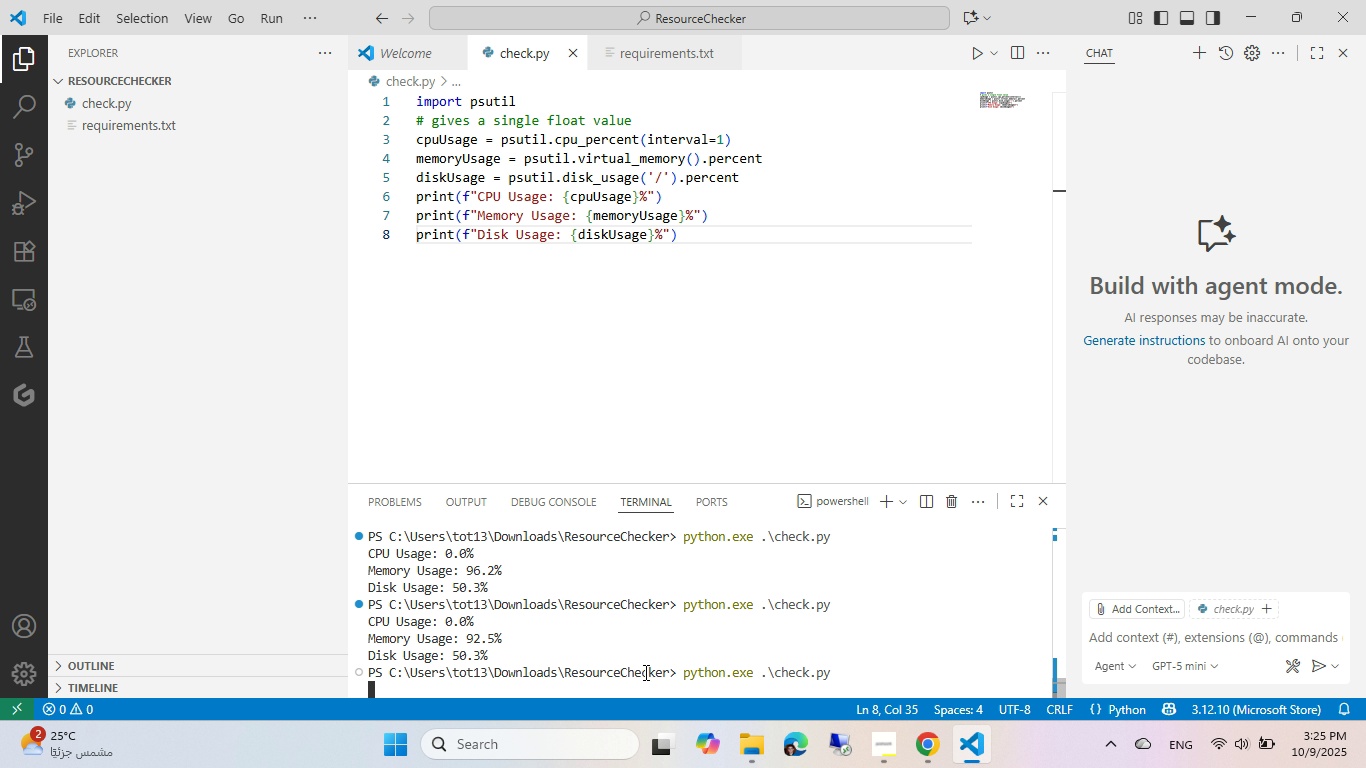 
key(Enter)
 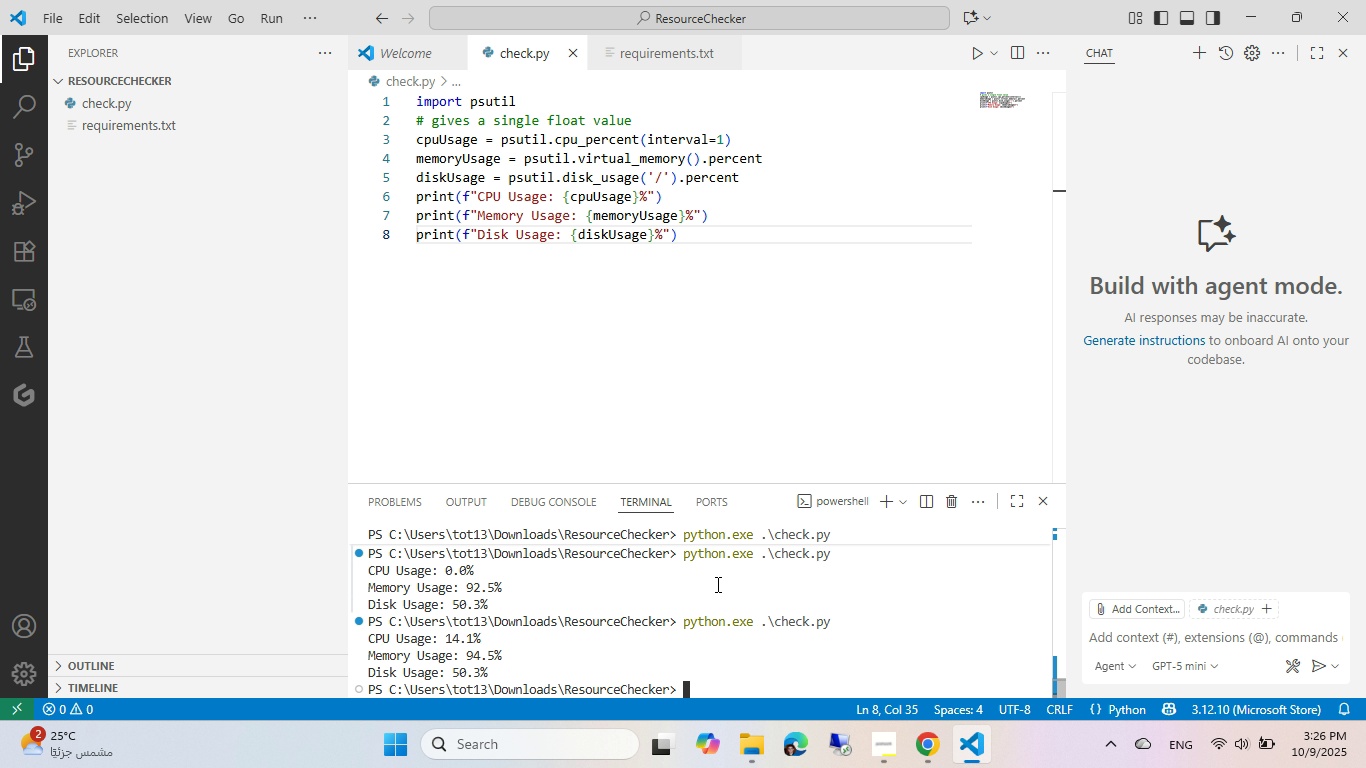 
wait(5.38)
 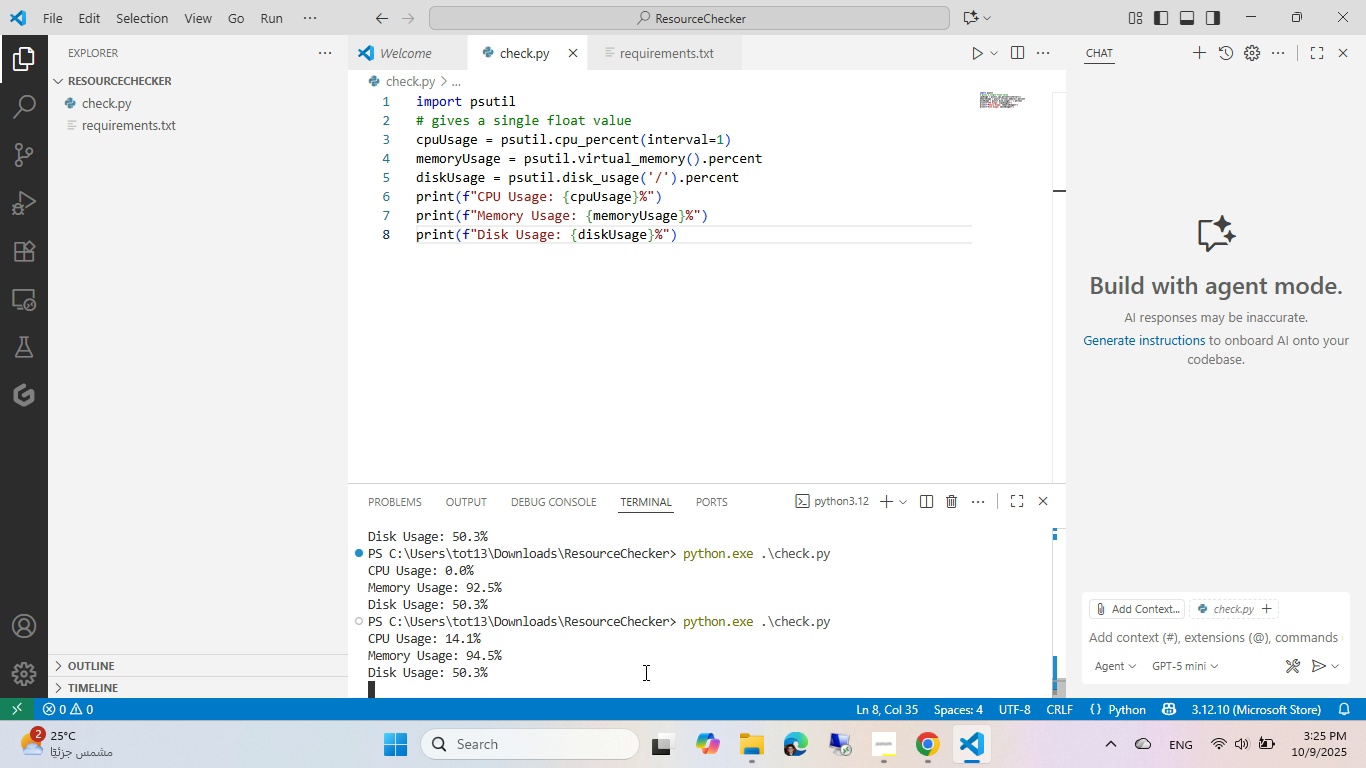 
key(ArrowUp)
 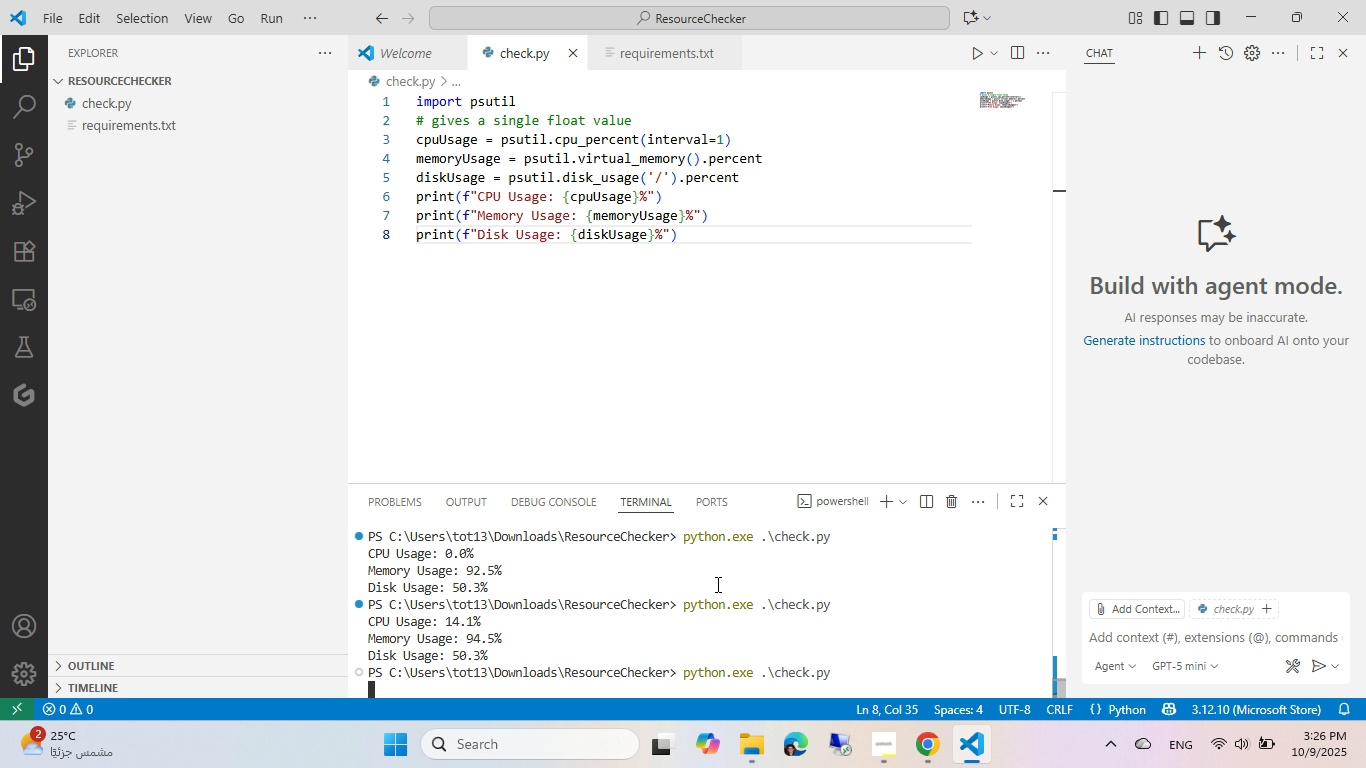 
key(Enter)
 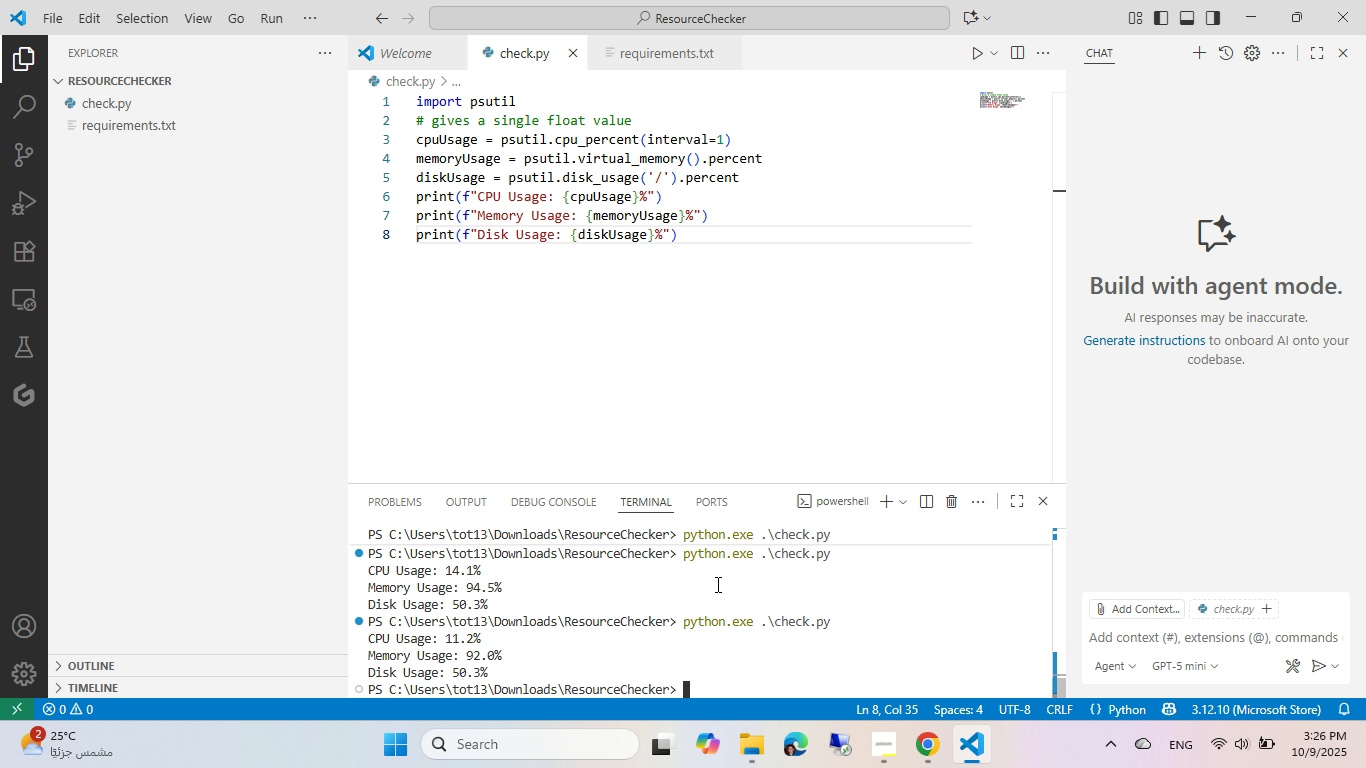 
key(Meta+MetaLeft)
 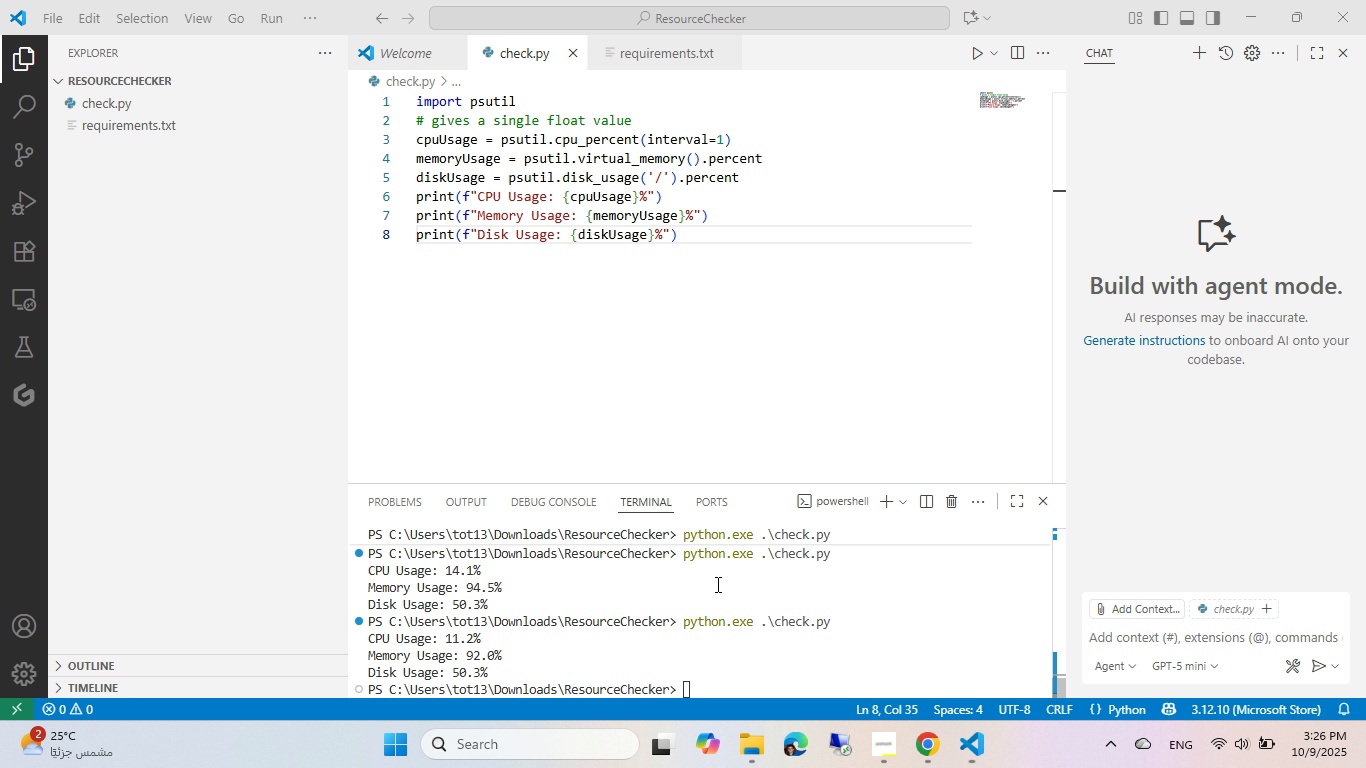 
key(T)